 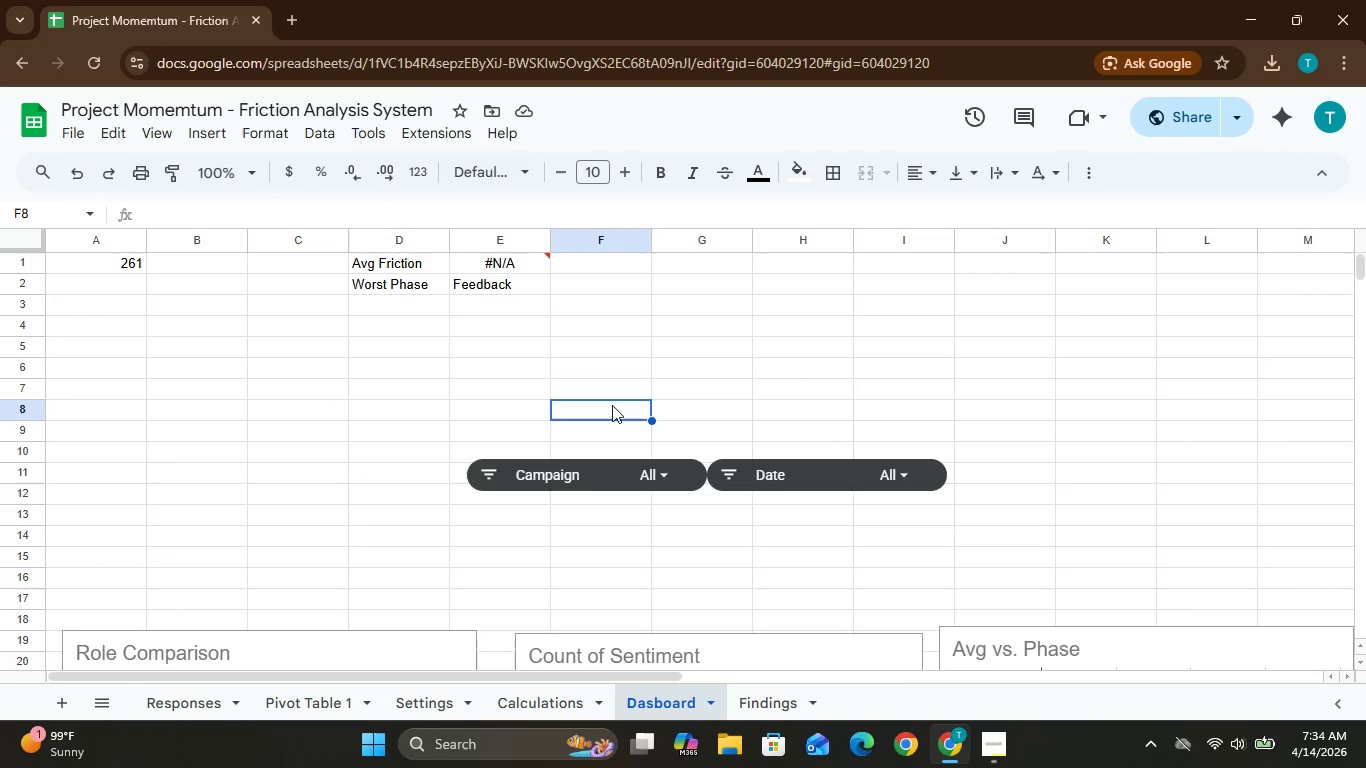 
left_click([532, 719])
 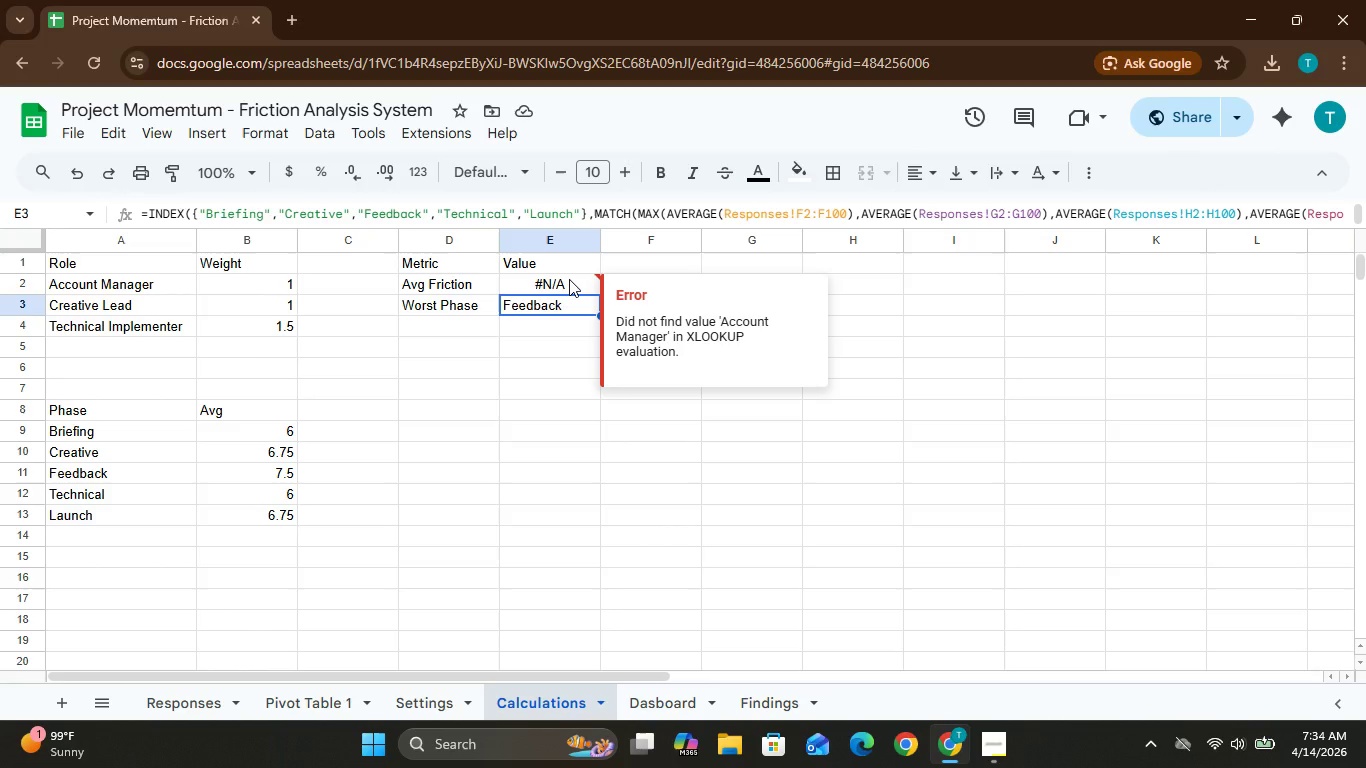 
wait(9.03)
 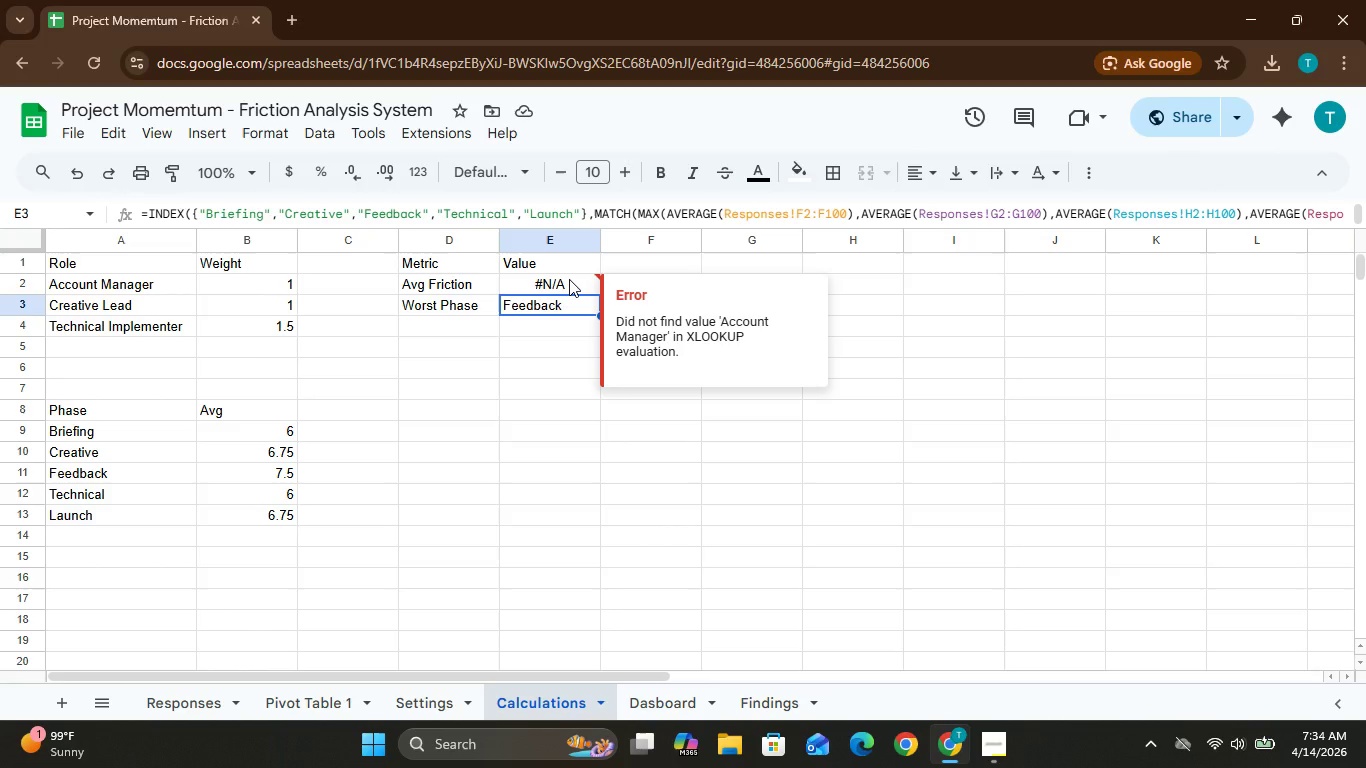 
left_click([197, 703])
 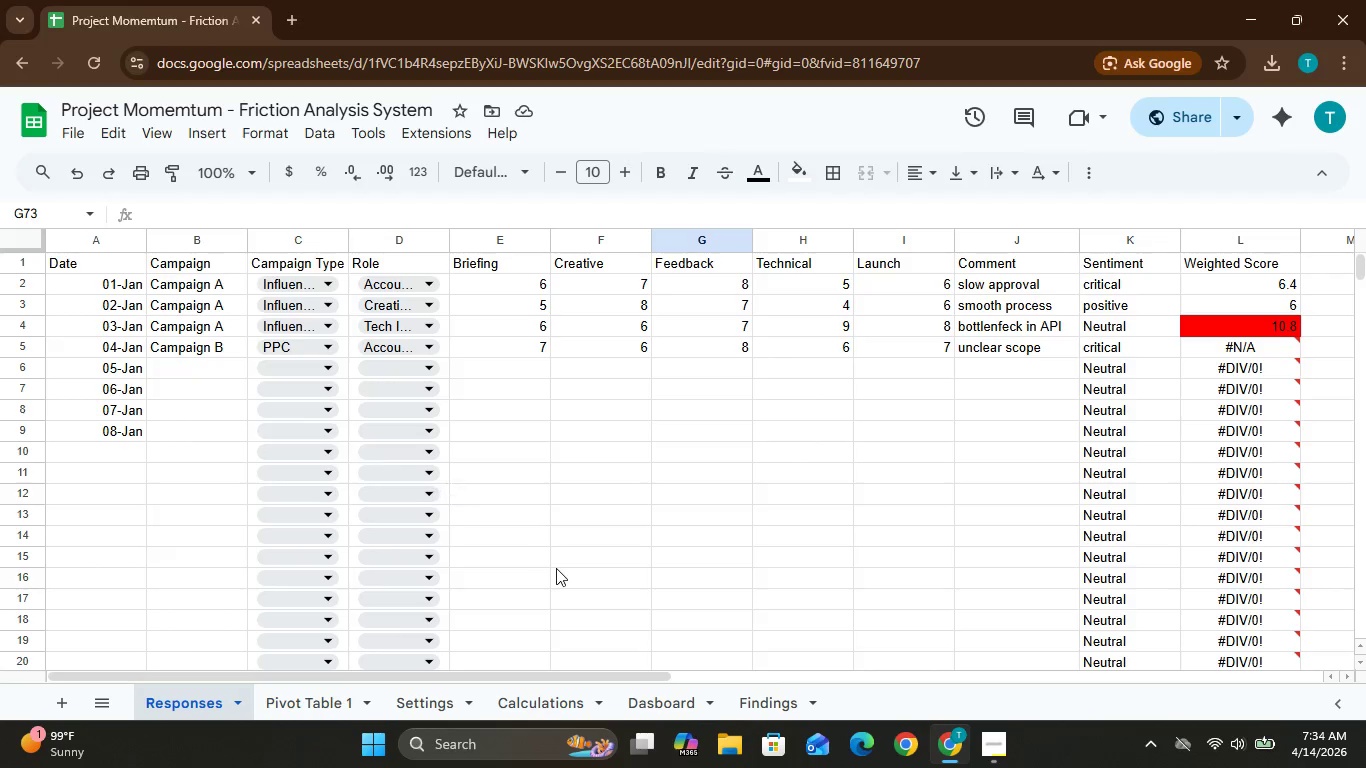 
wait(7.08)
 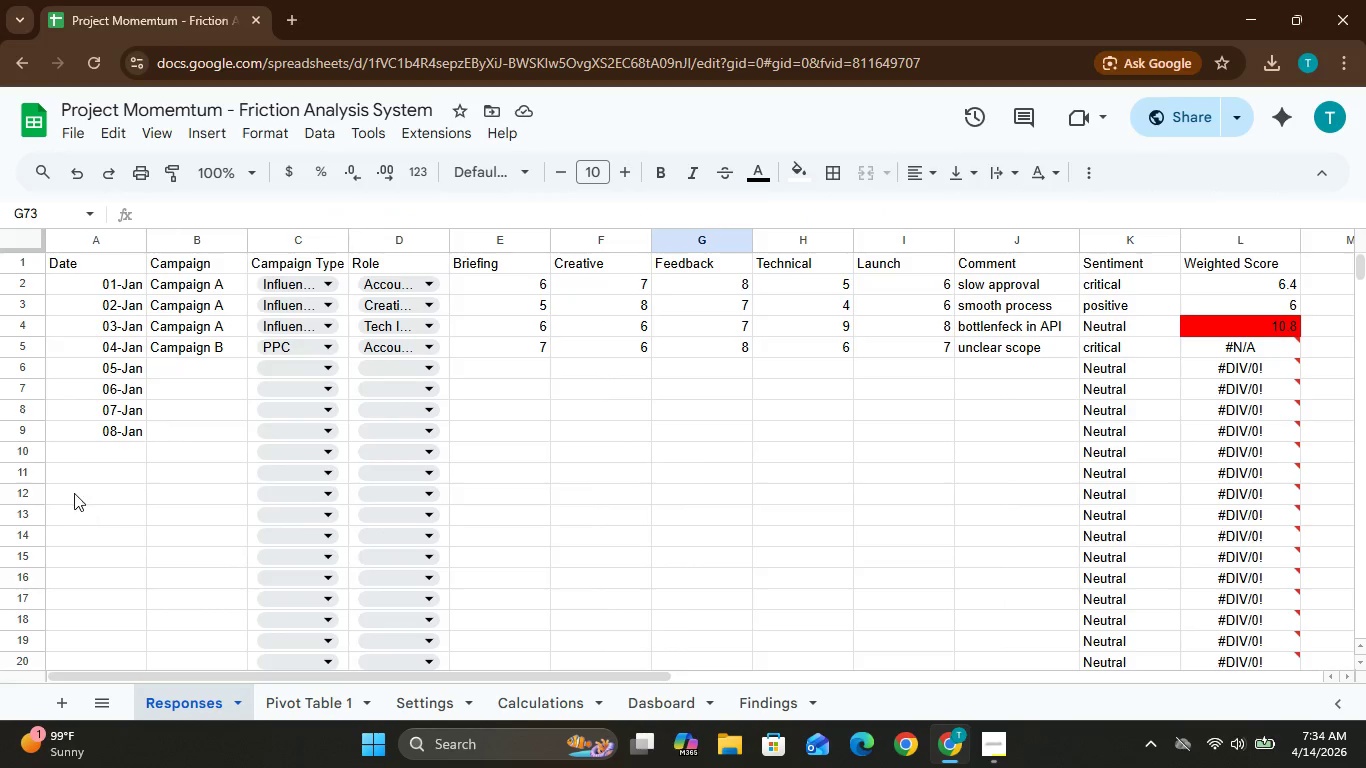 
left_click([774, 701])
 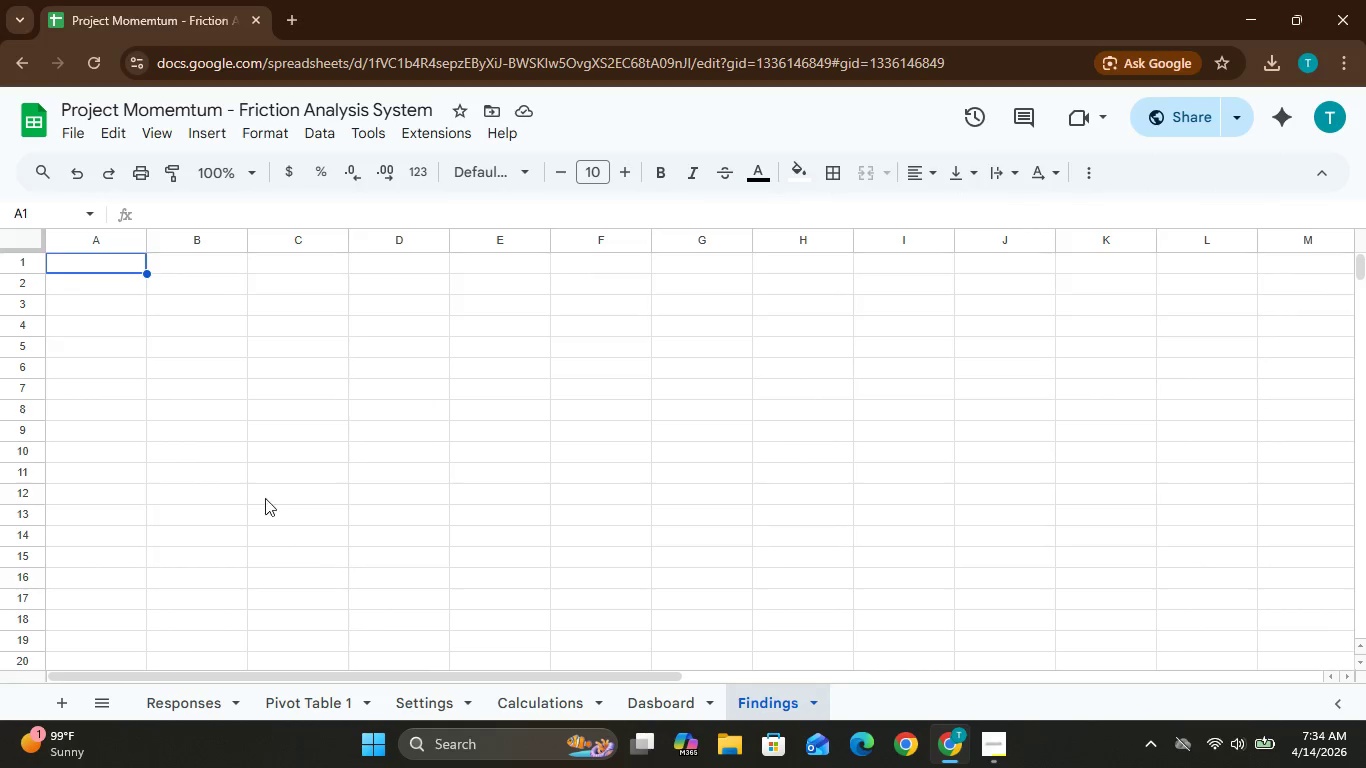 
wait(5.38)
 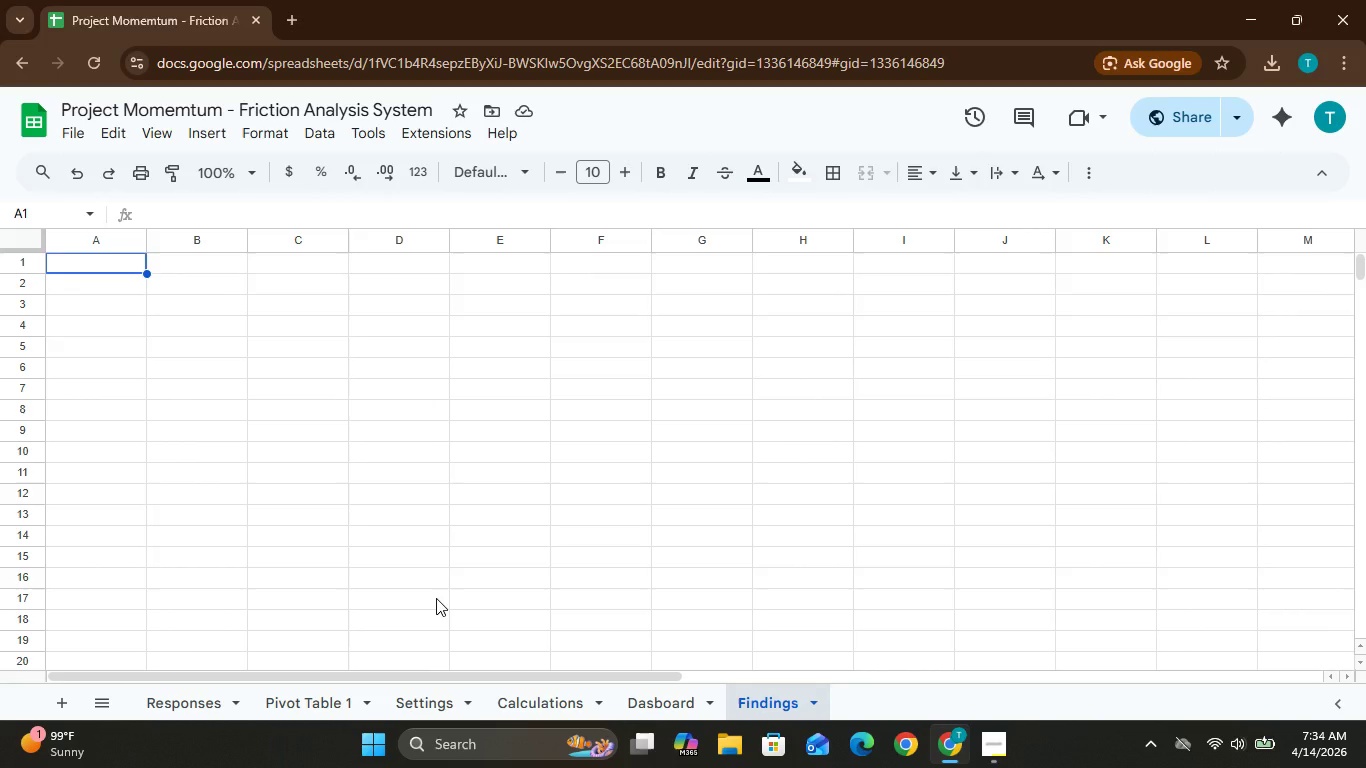 
left_click([190, 705])
 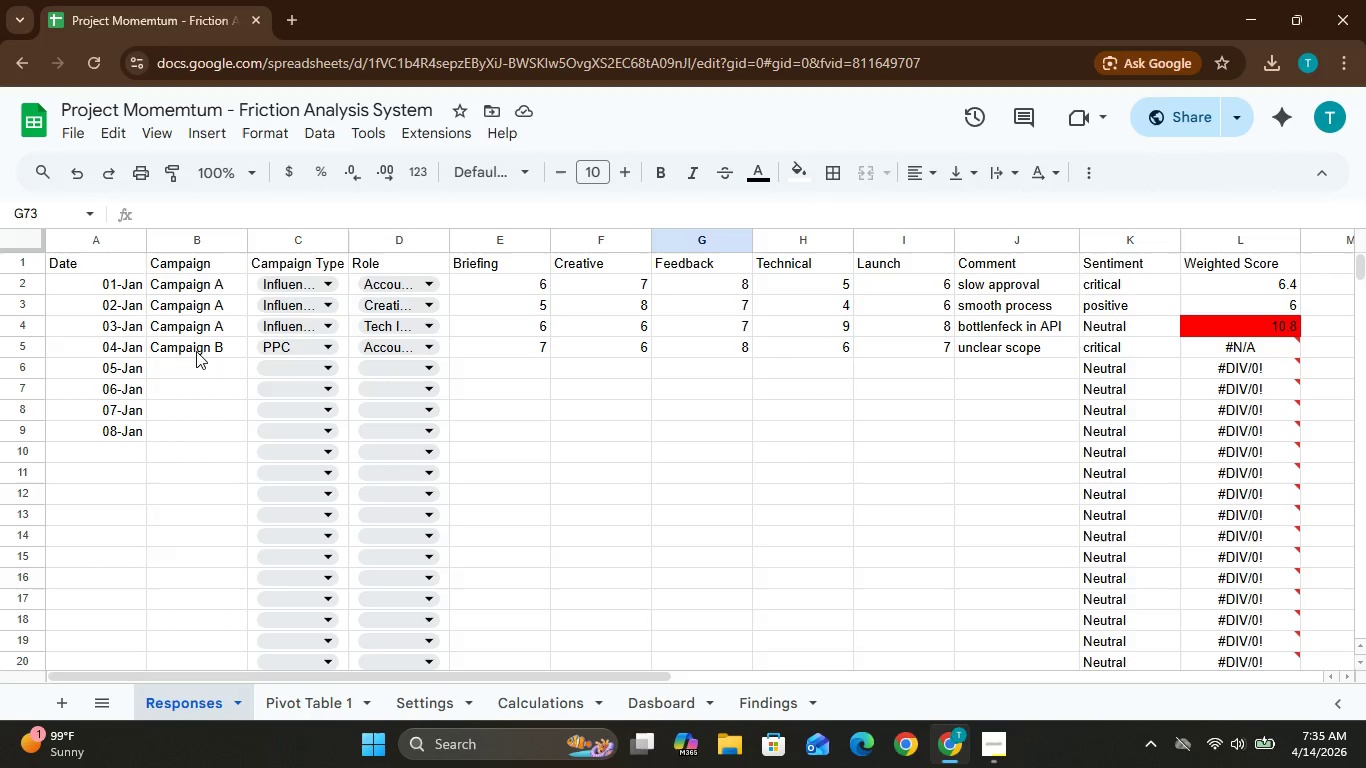 
wait(21.75)
 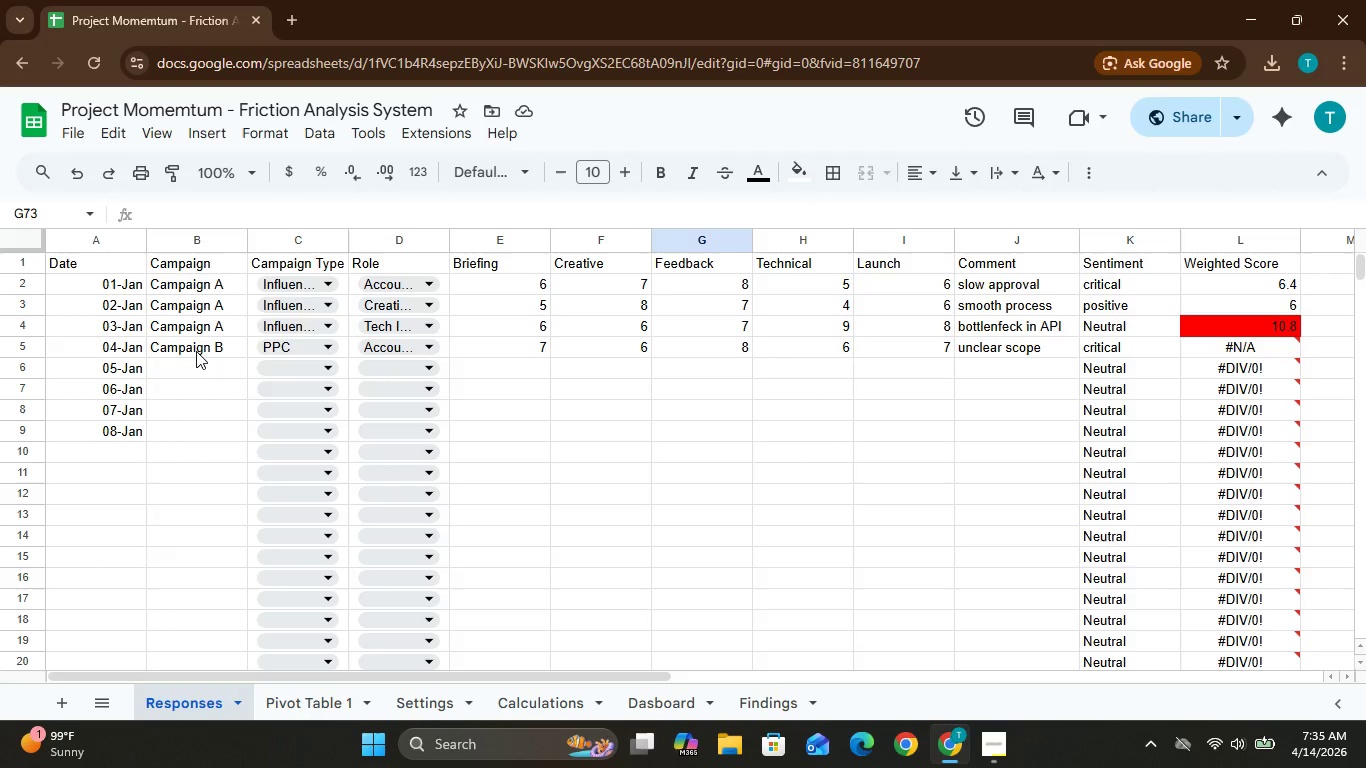 
double_click([124, 443])
 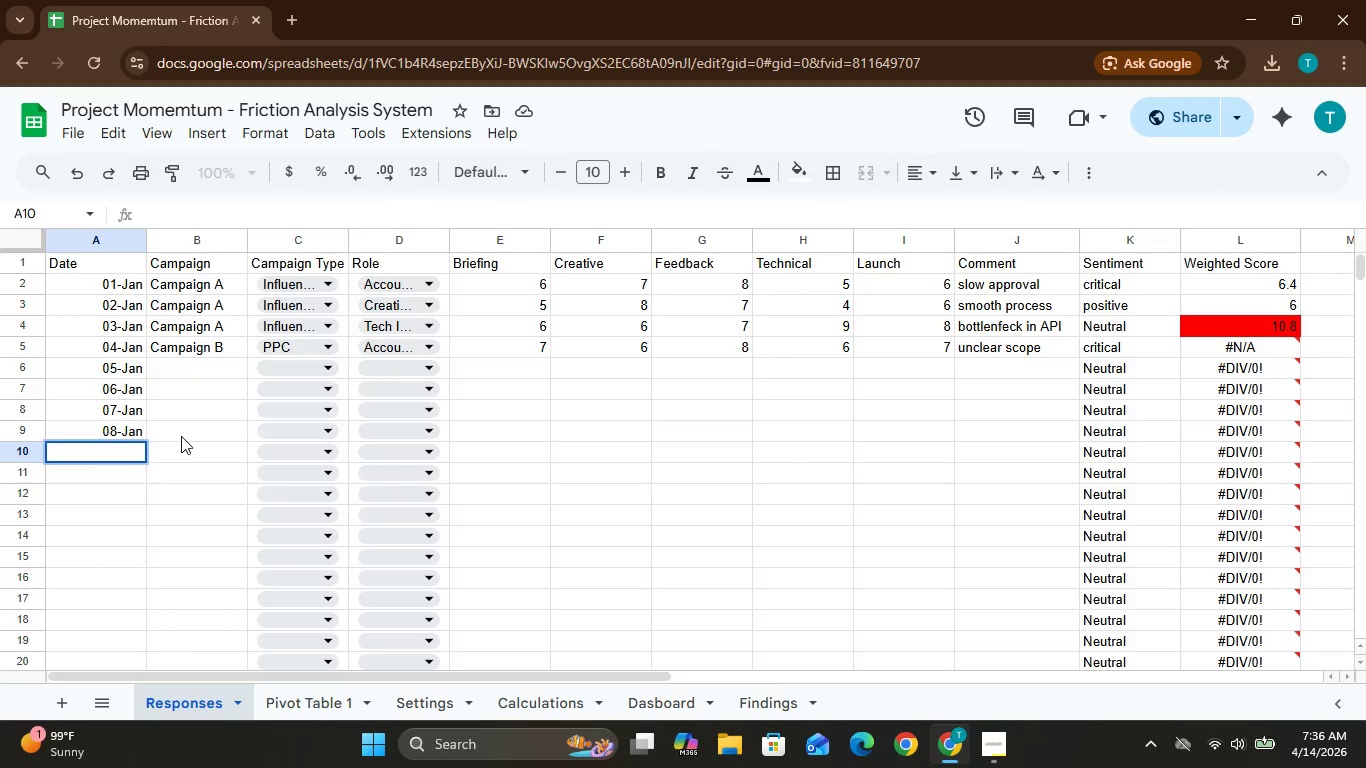 
wait(82.23)
 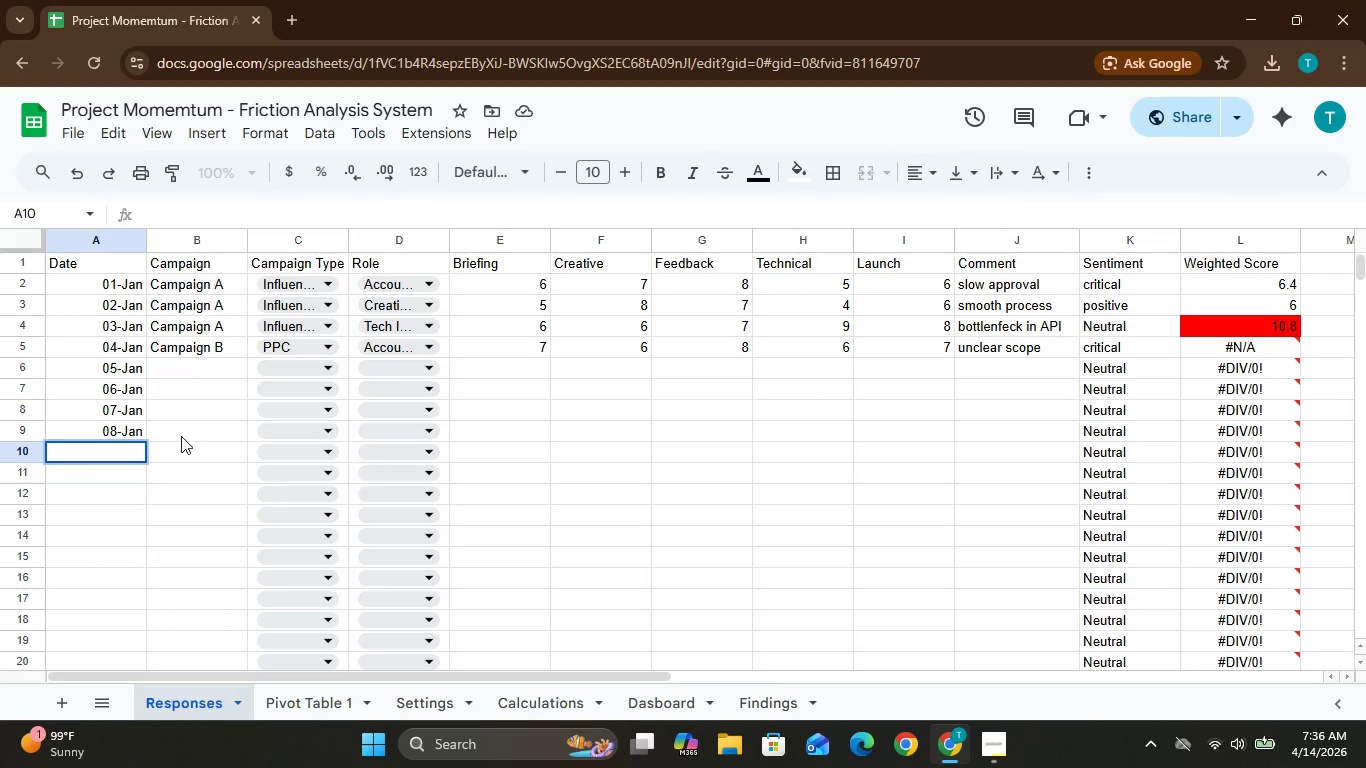 
left_click([159, 362])
 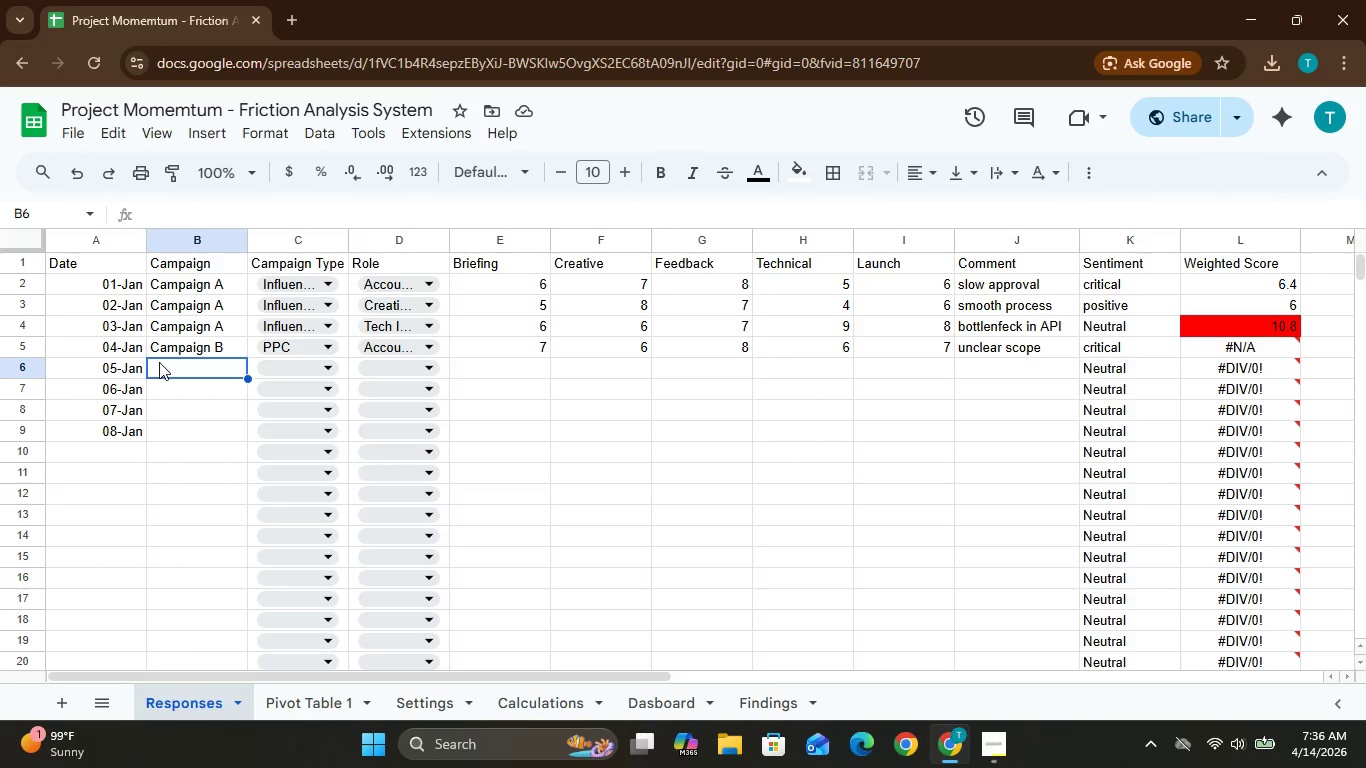 
type(caq)
key(Backspace)
key(Backspace)
type(AMPAING)
 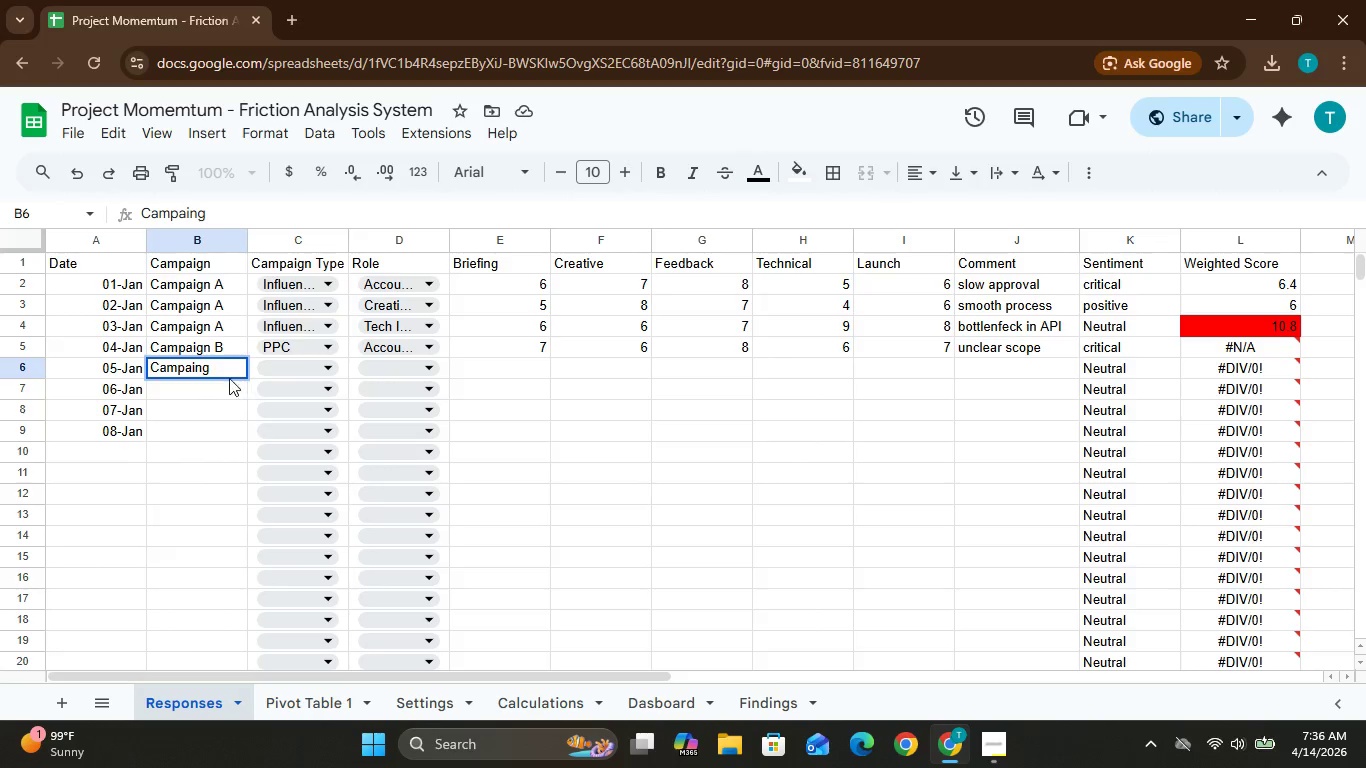 
wait(5.11)
 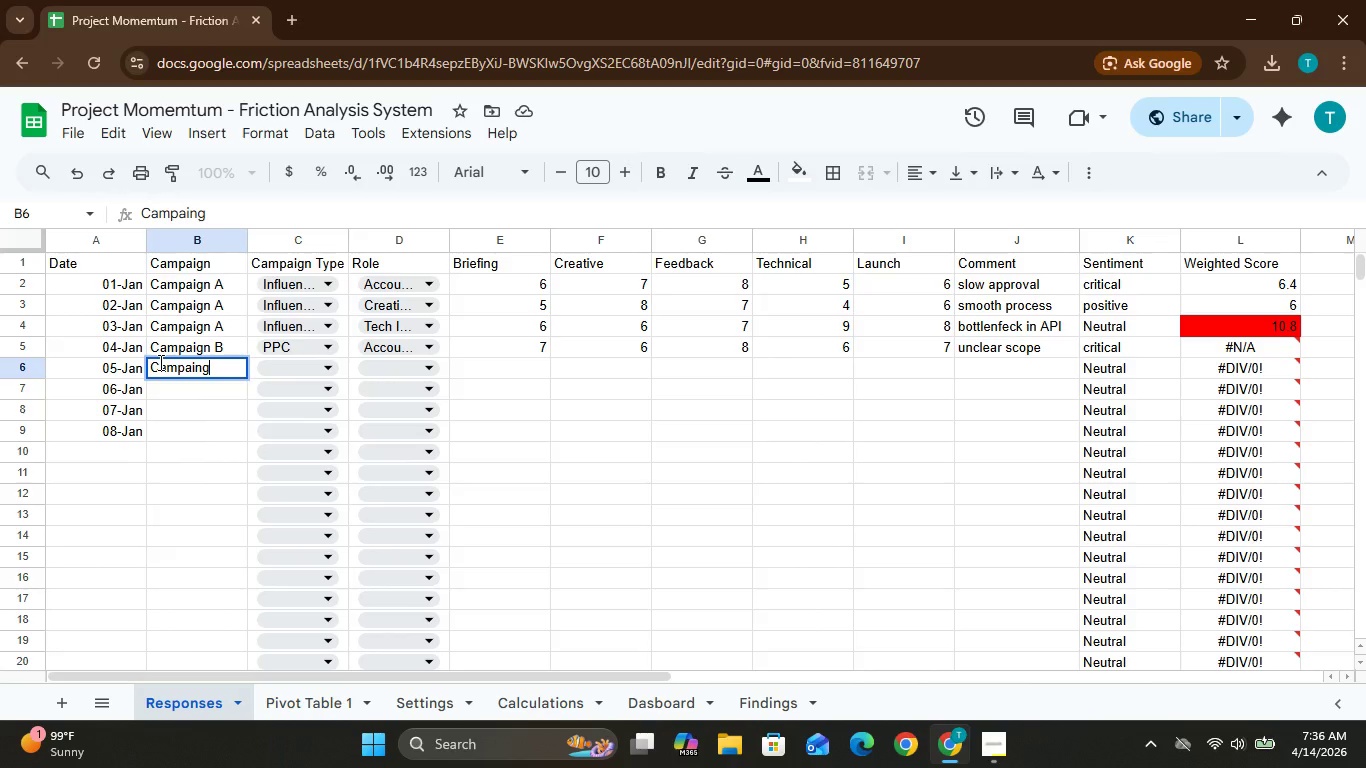 
key(Backspace)
key(Backspace)
type(GN)
 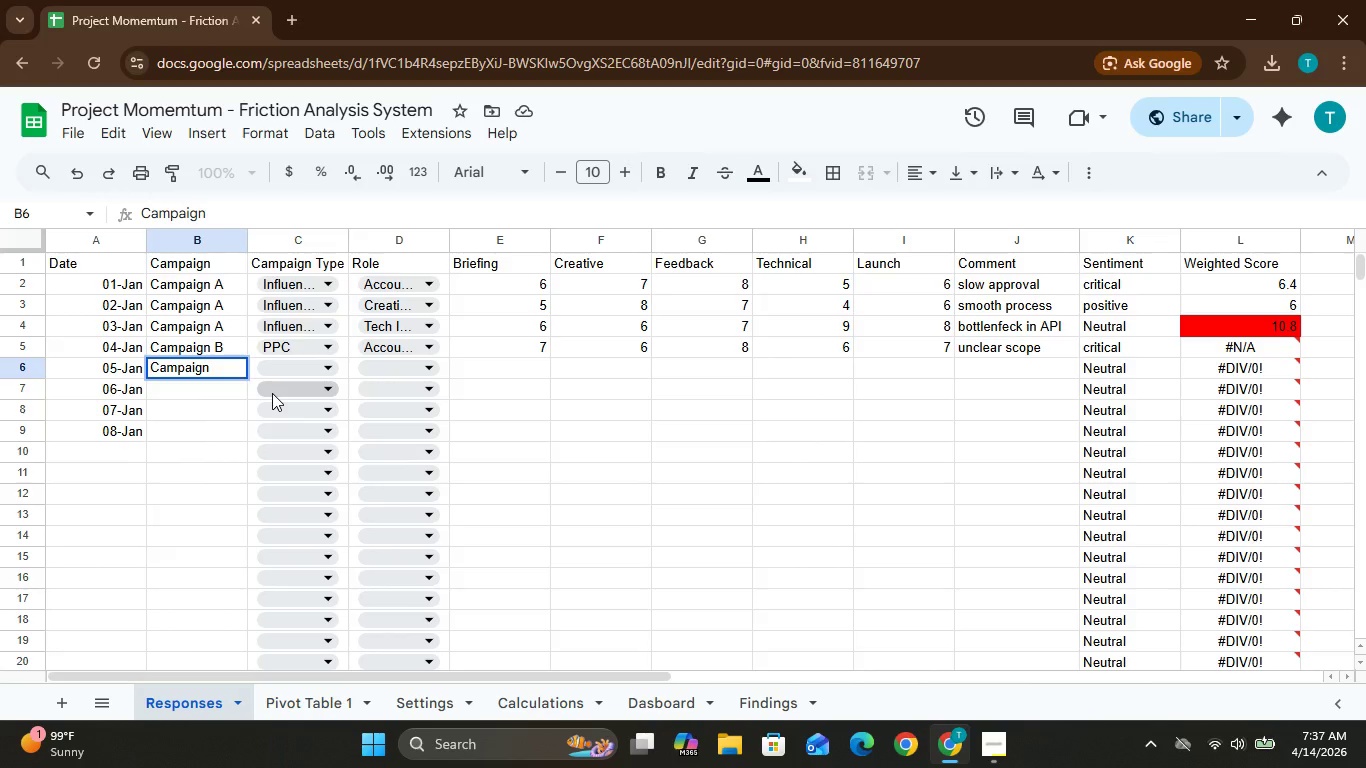 
wait(6.55)
 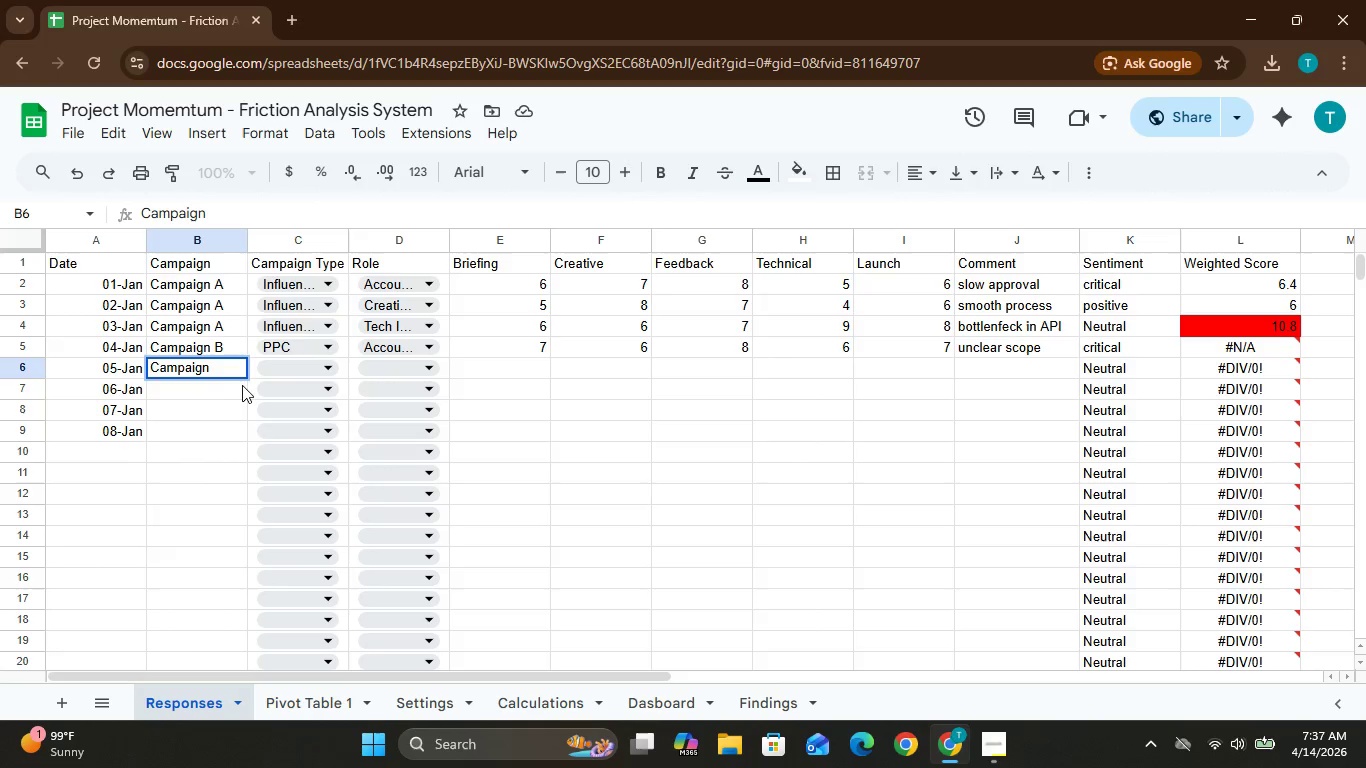 
hold_key(key=CapsLock, duration=1.31)
 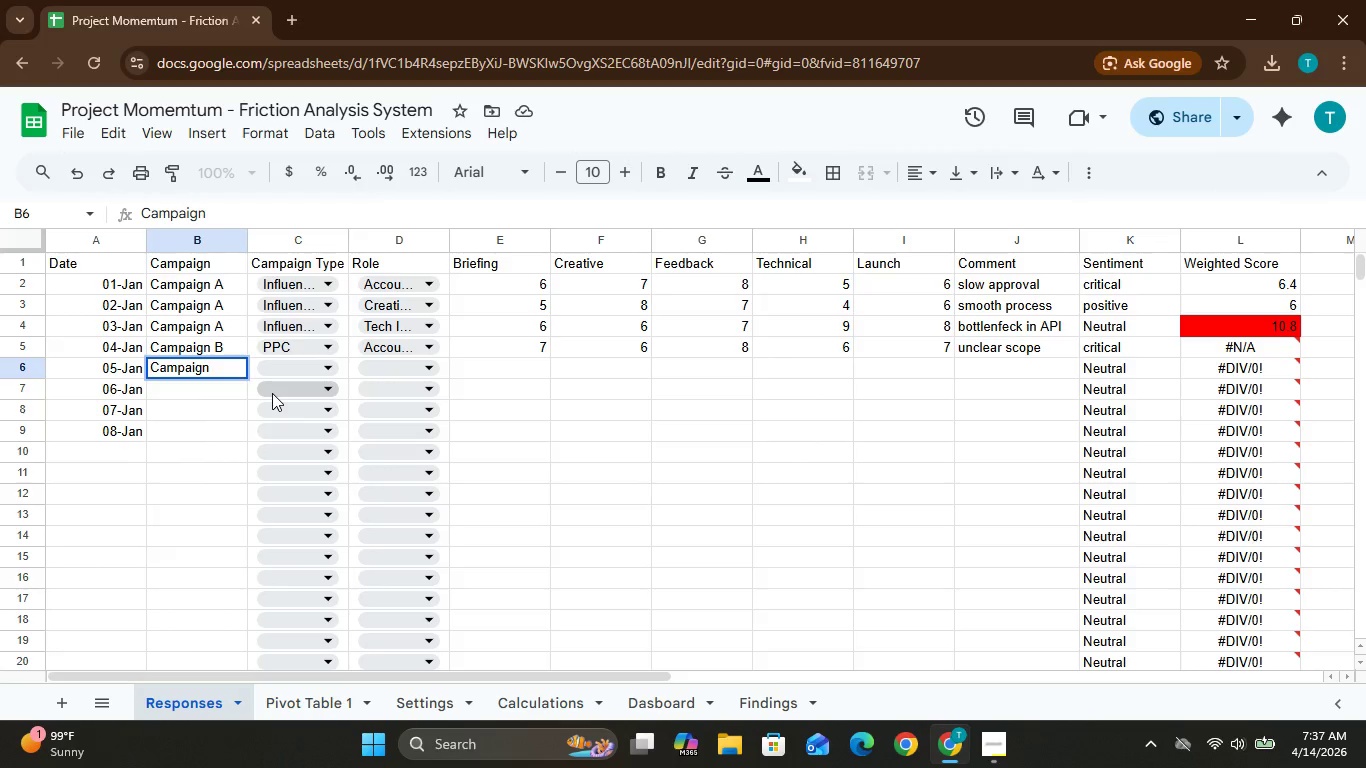 
left_click([272, 393])
 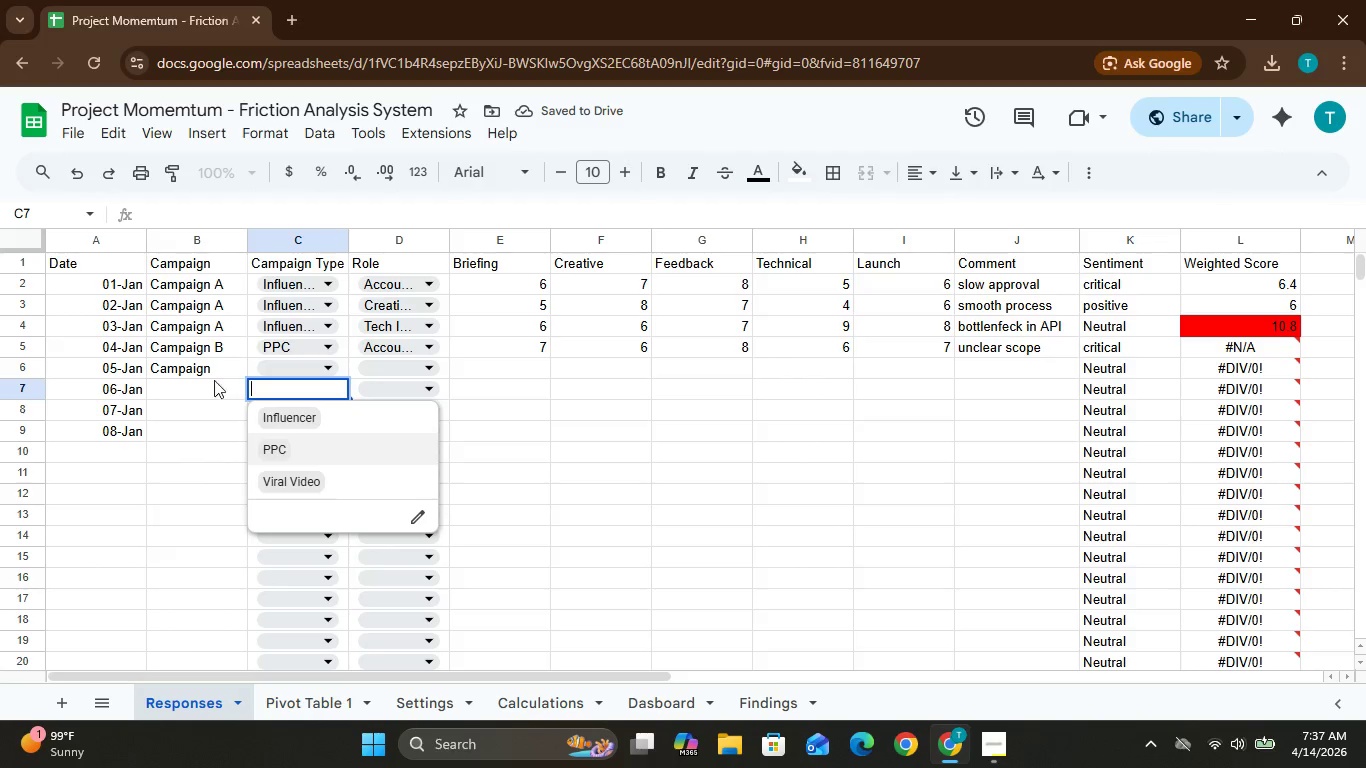 
left_click([213, 361])
 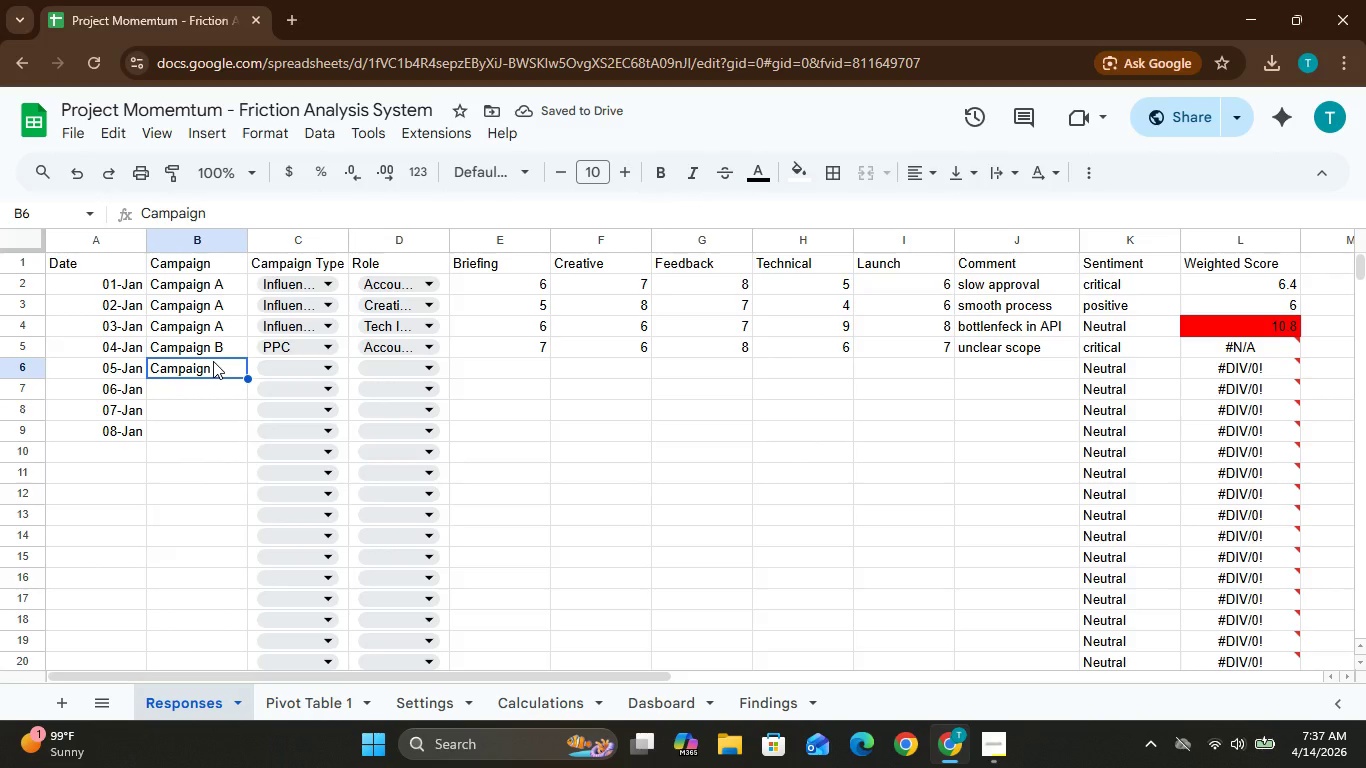 
key(Space)
 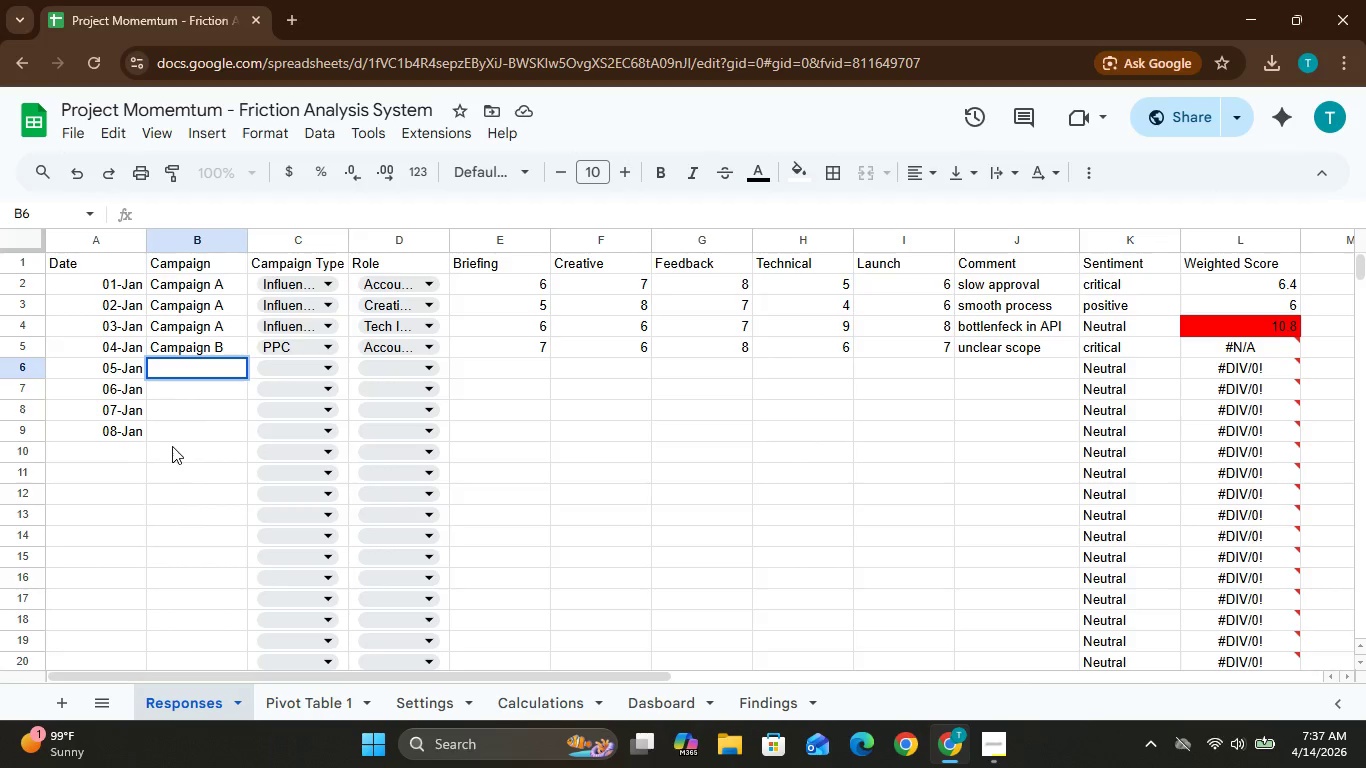 
type(Cam)
key(Backspace)
key(Backspace)
key(Backspace)
key(Backspace)
key(Backspace)
type(Campaign B)
 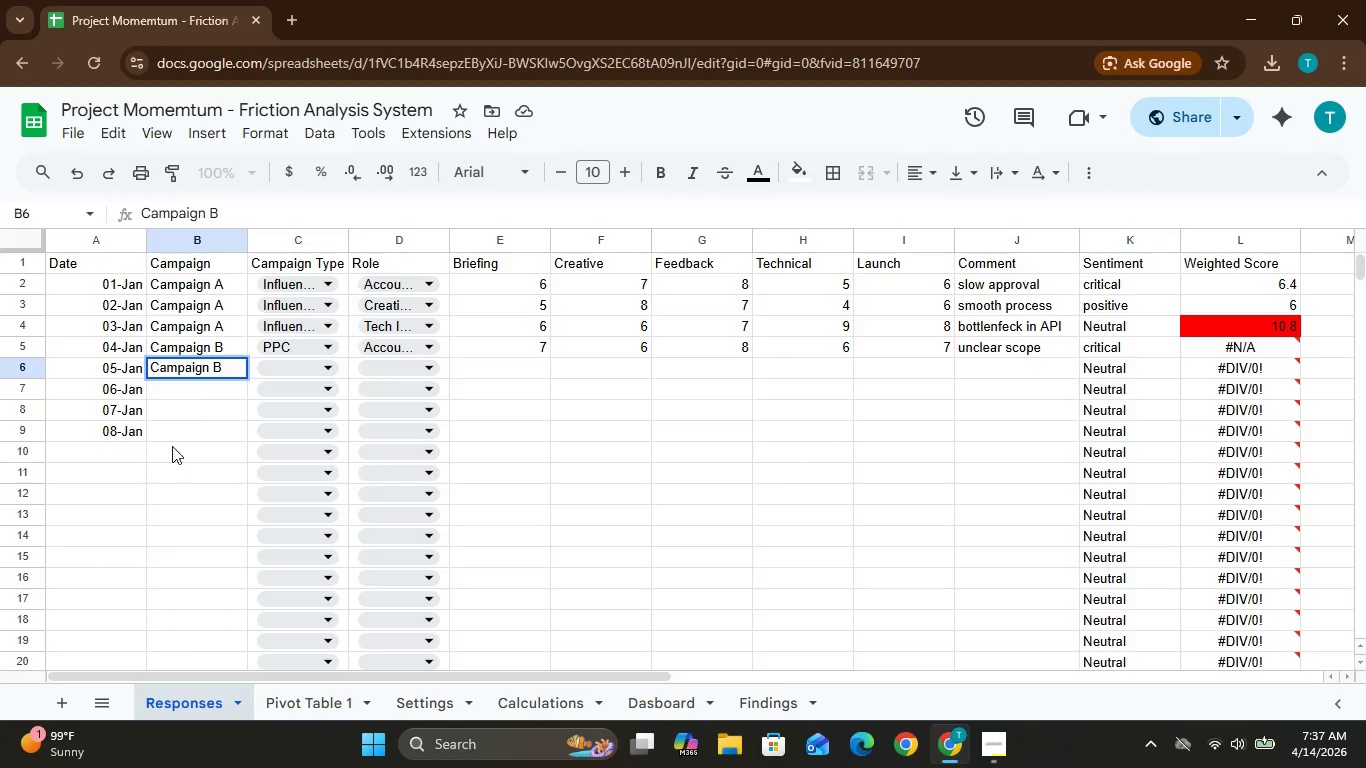 
hold_key(key=CapsLock, duration=0.75)
 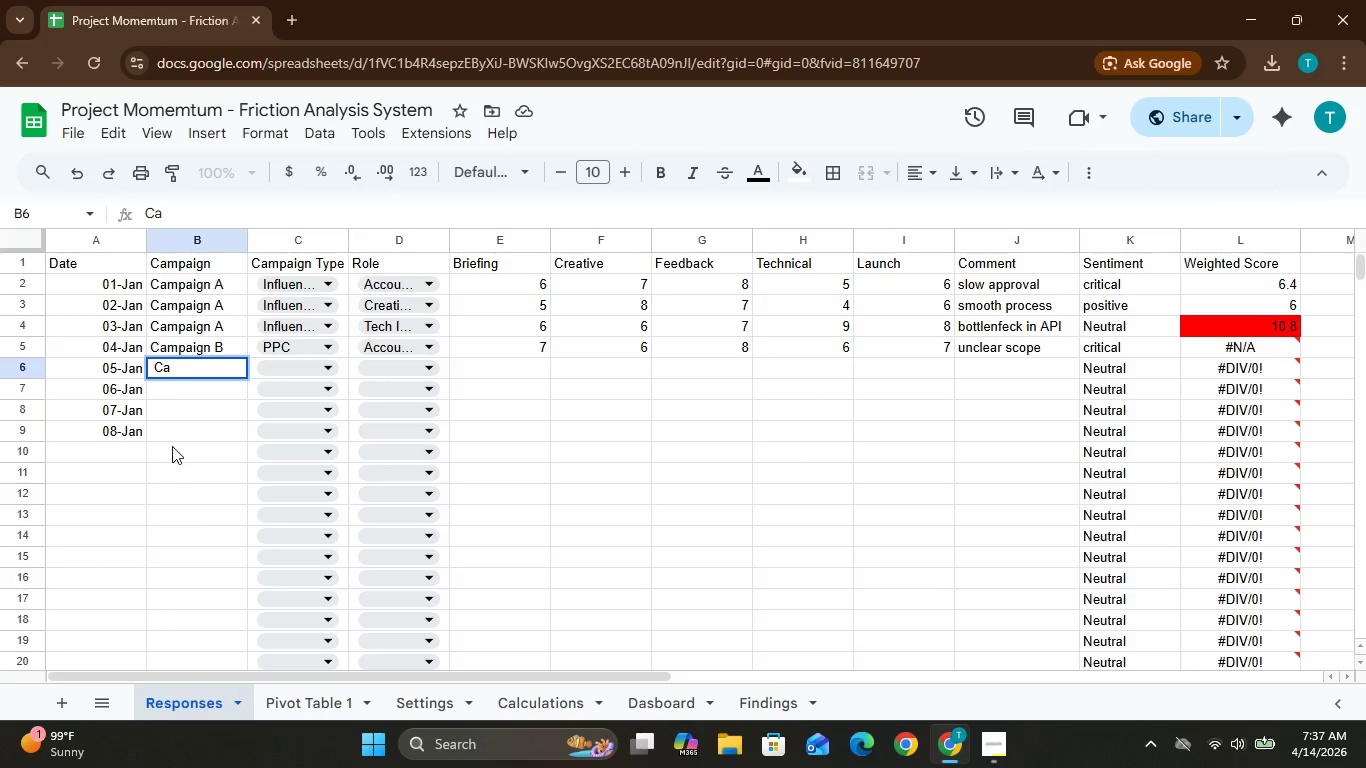 
wait(6.42)
 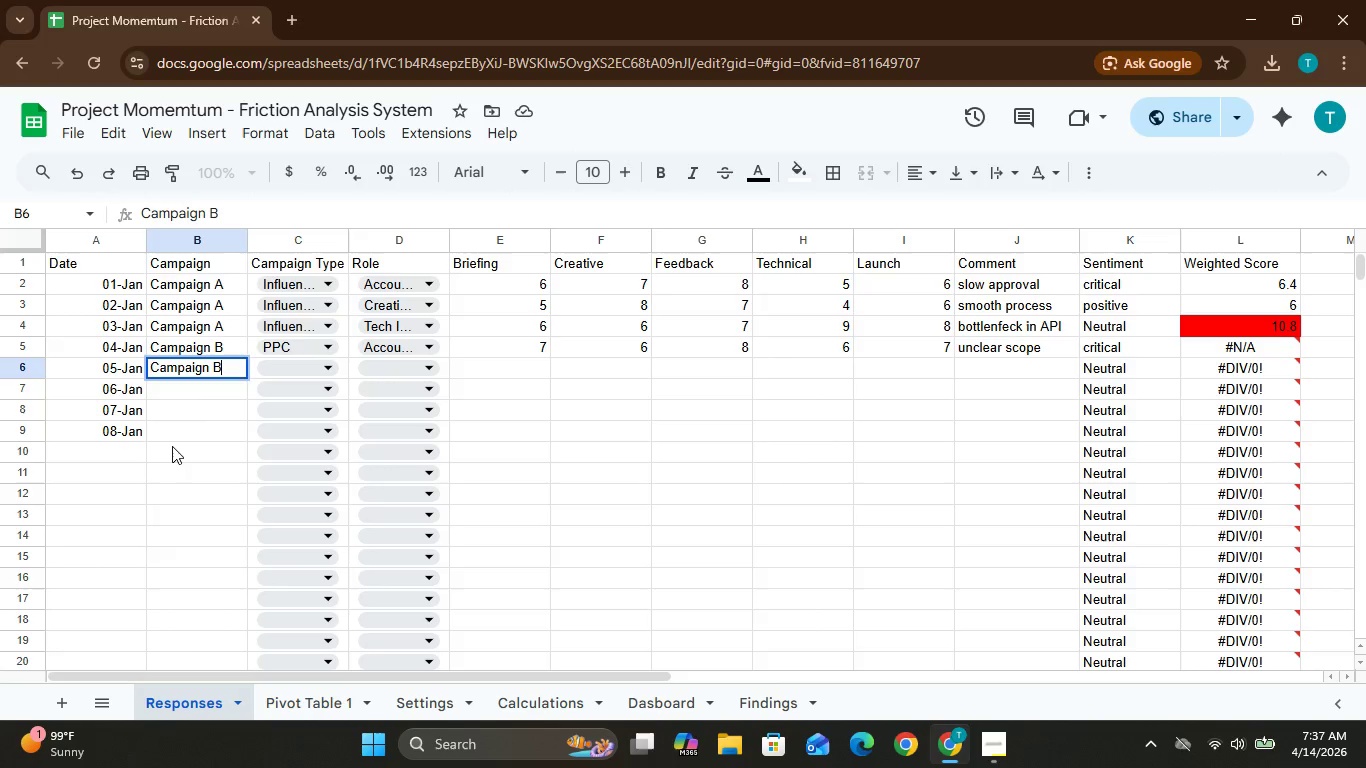 
left_click([333, 370])
 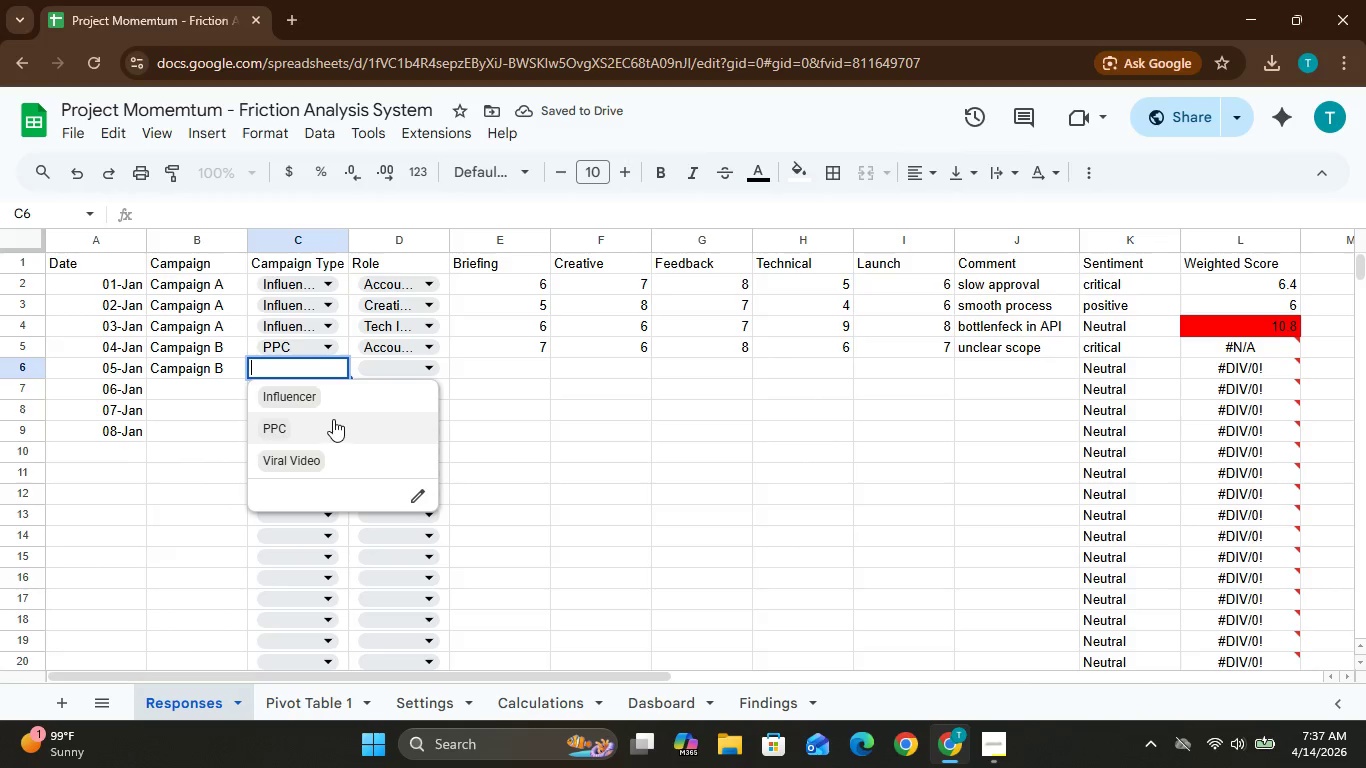 
left_click([320, 431])
 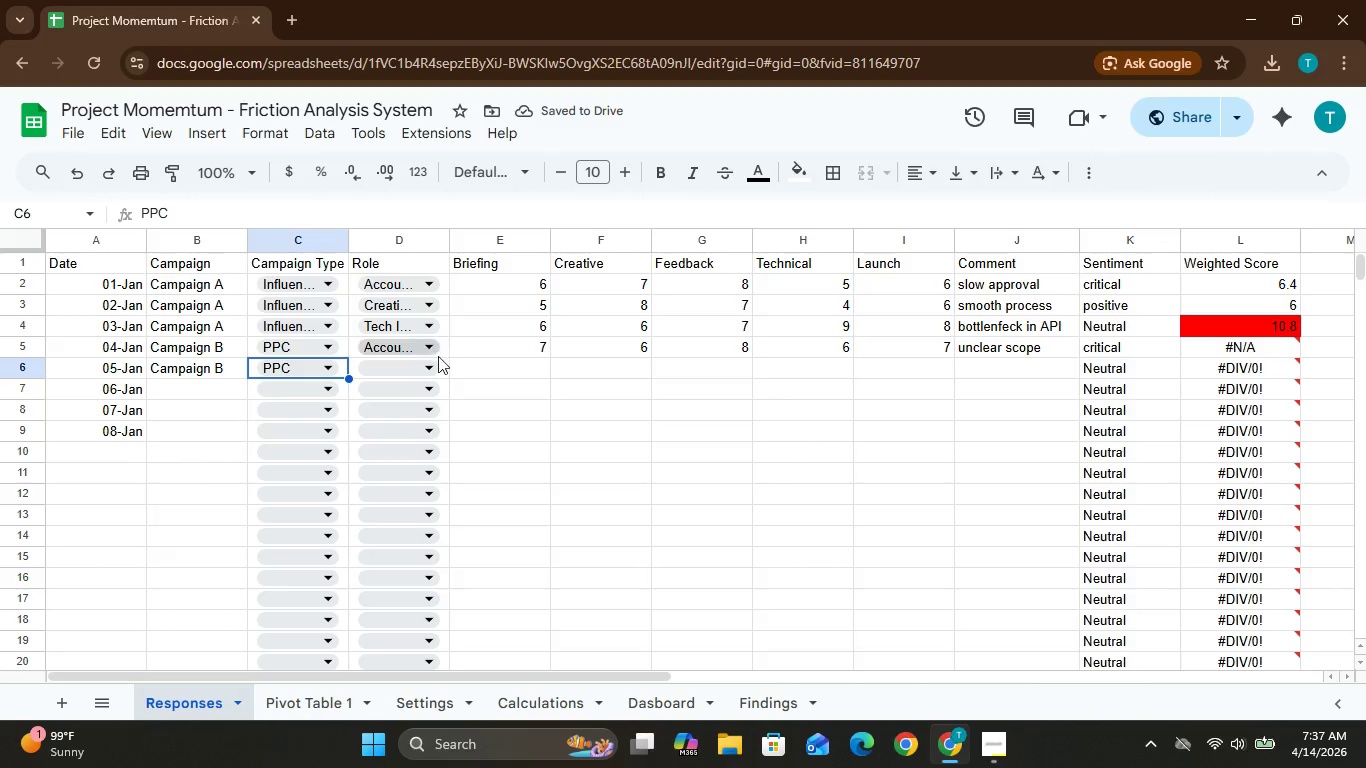 
wait(5.11)
 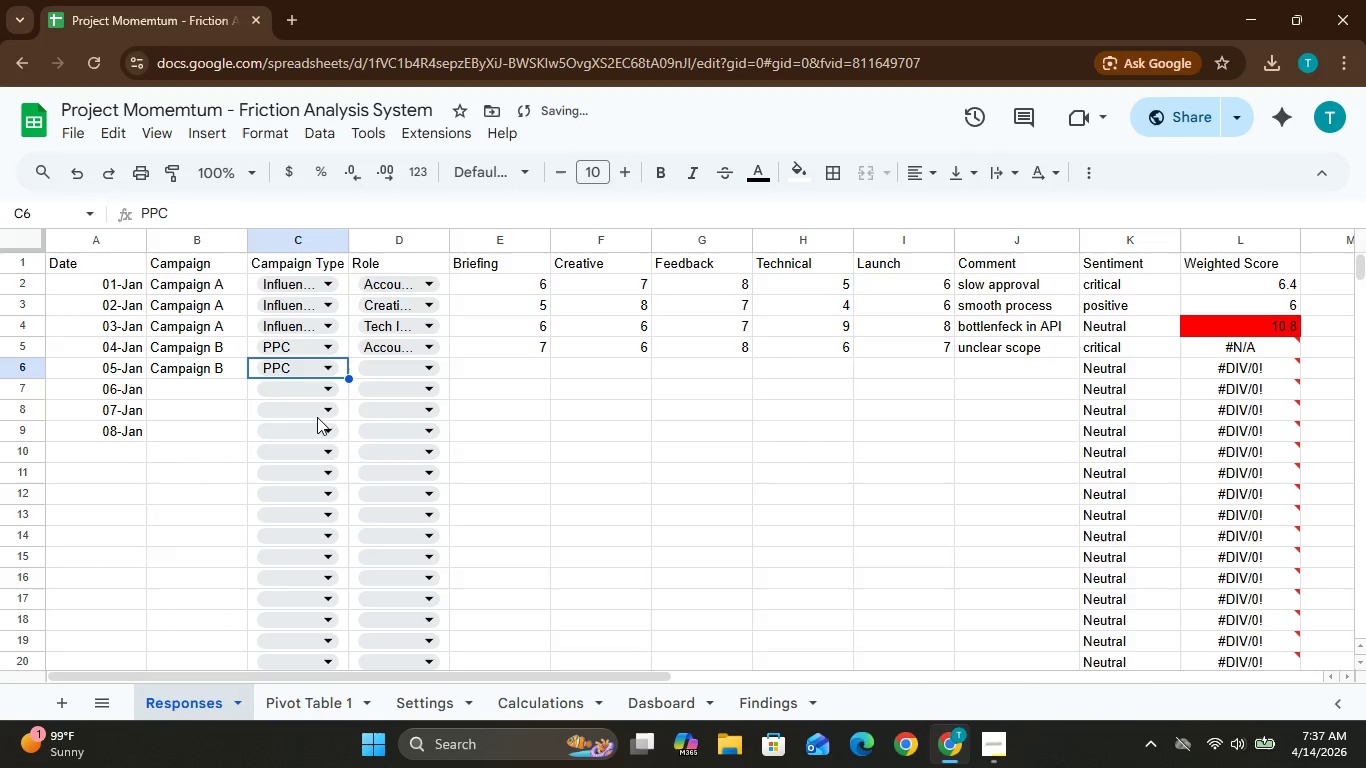 
left_click([433, 369])
 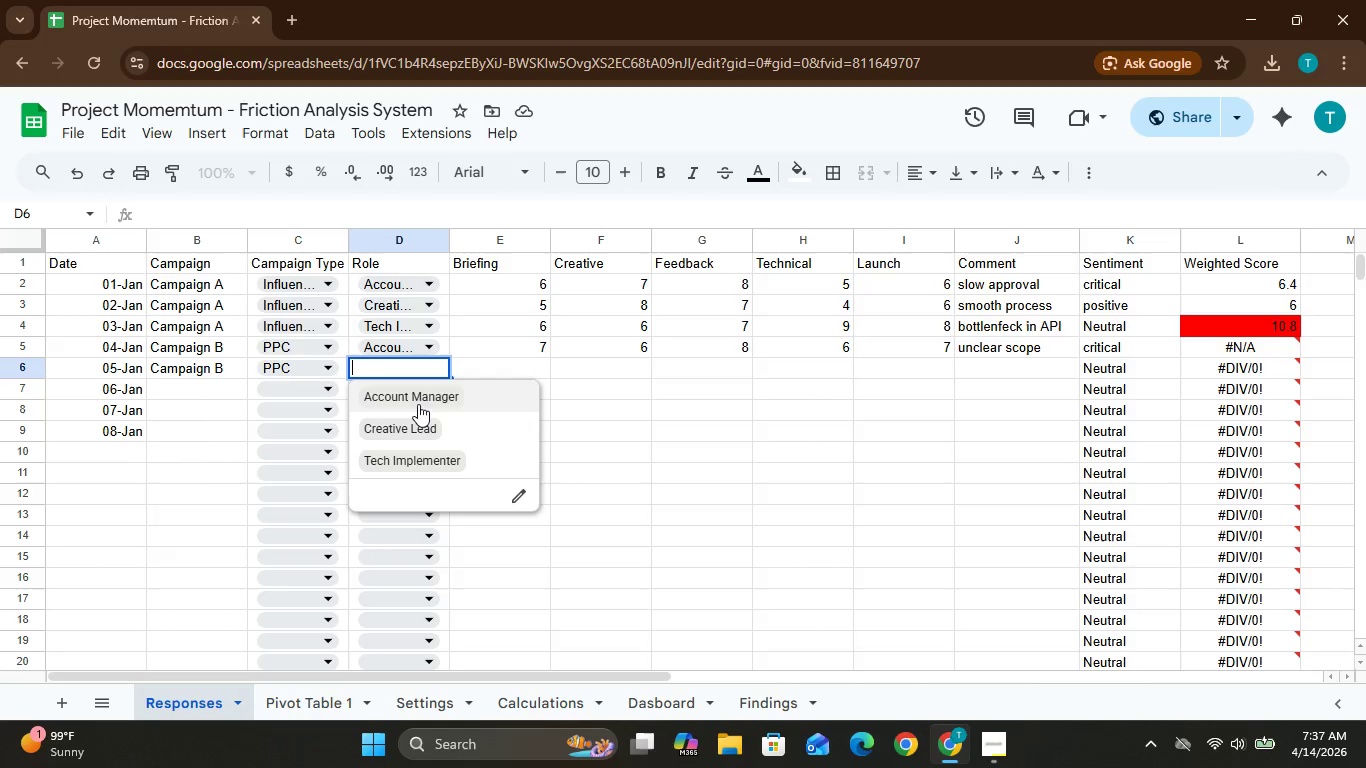 
left_click([414, 437])
 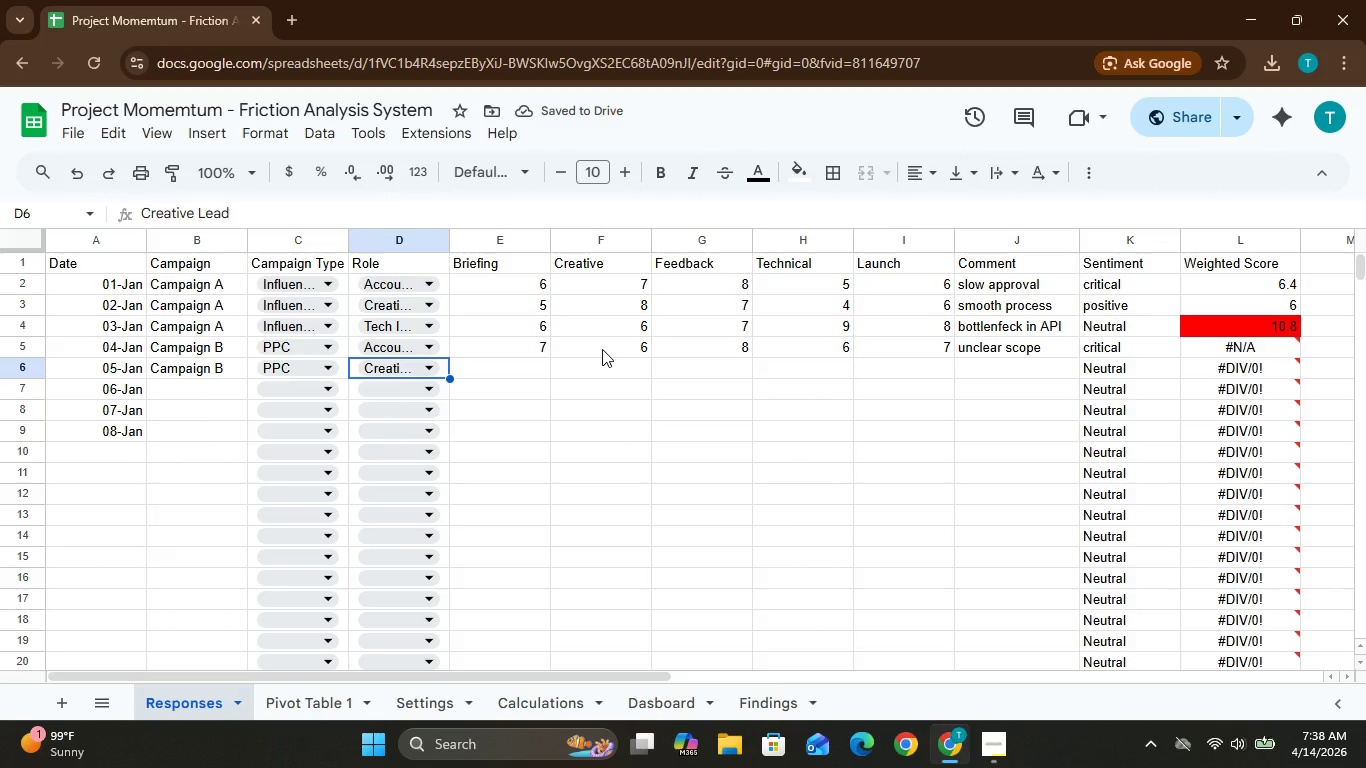 
wait(6.47)
 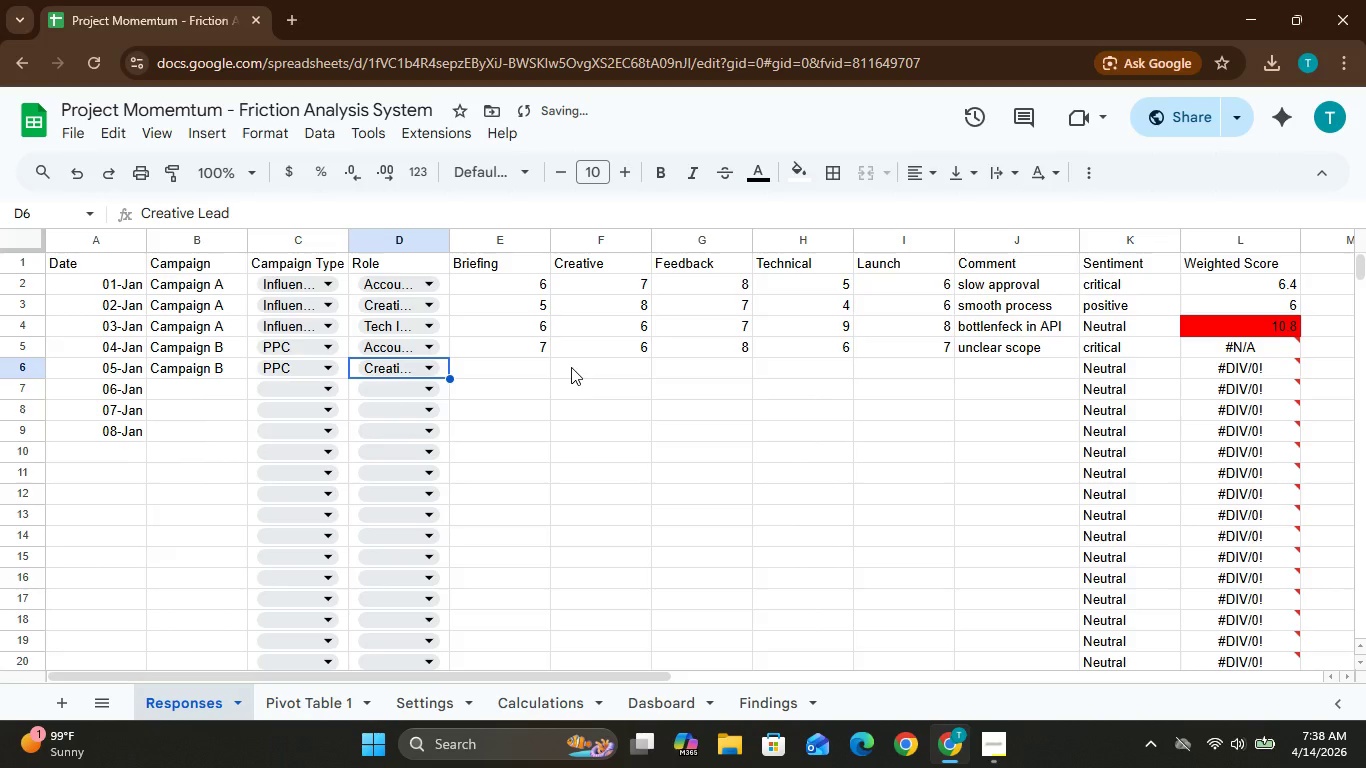 
left_click([532, 364])
 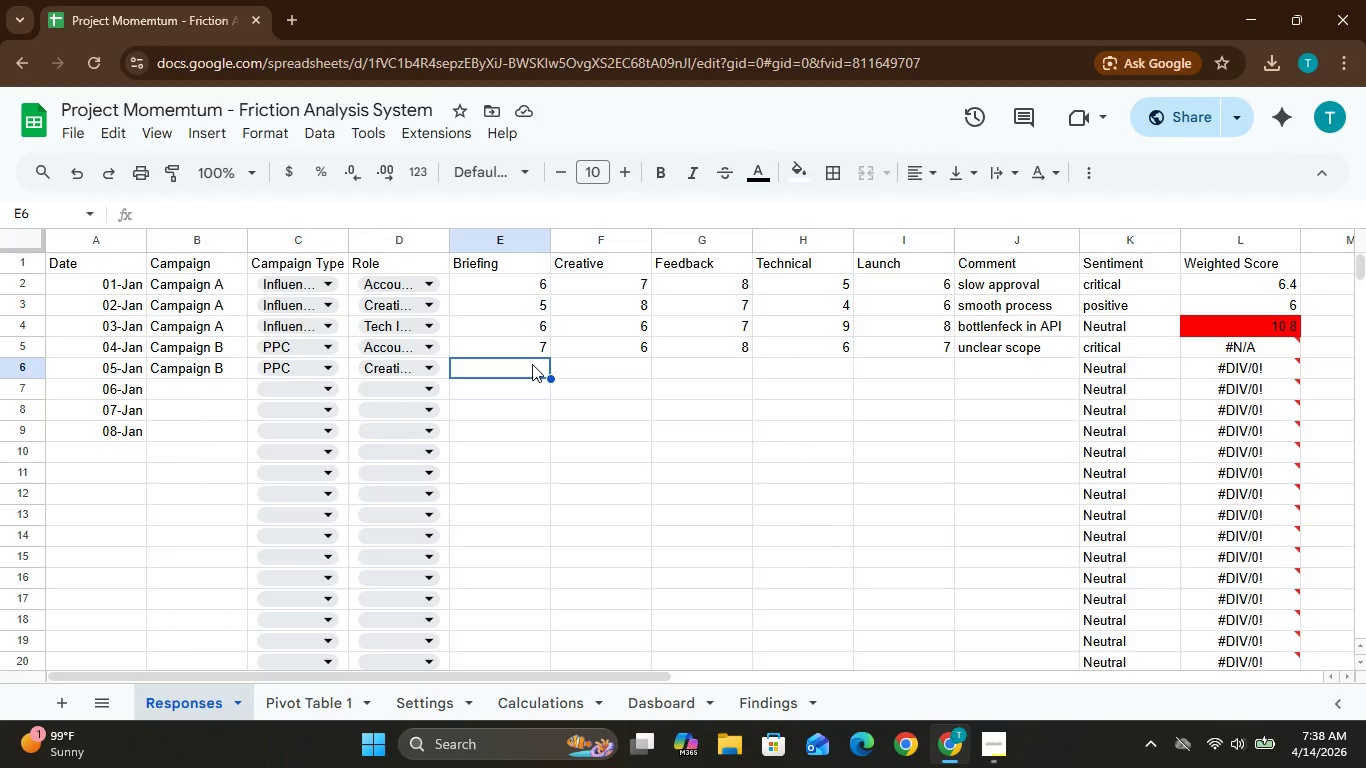 
key(6)
 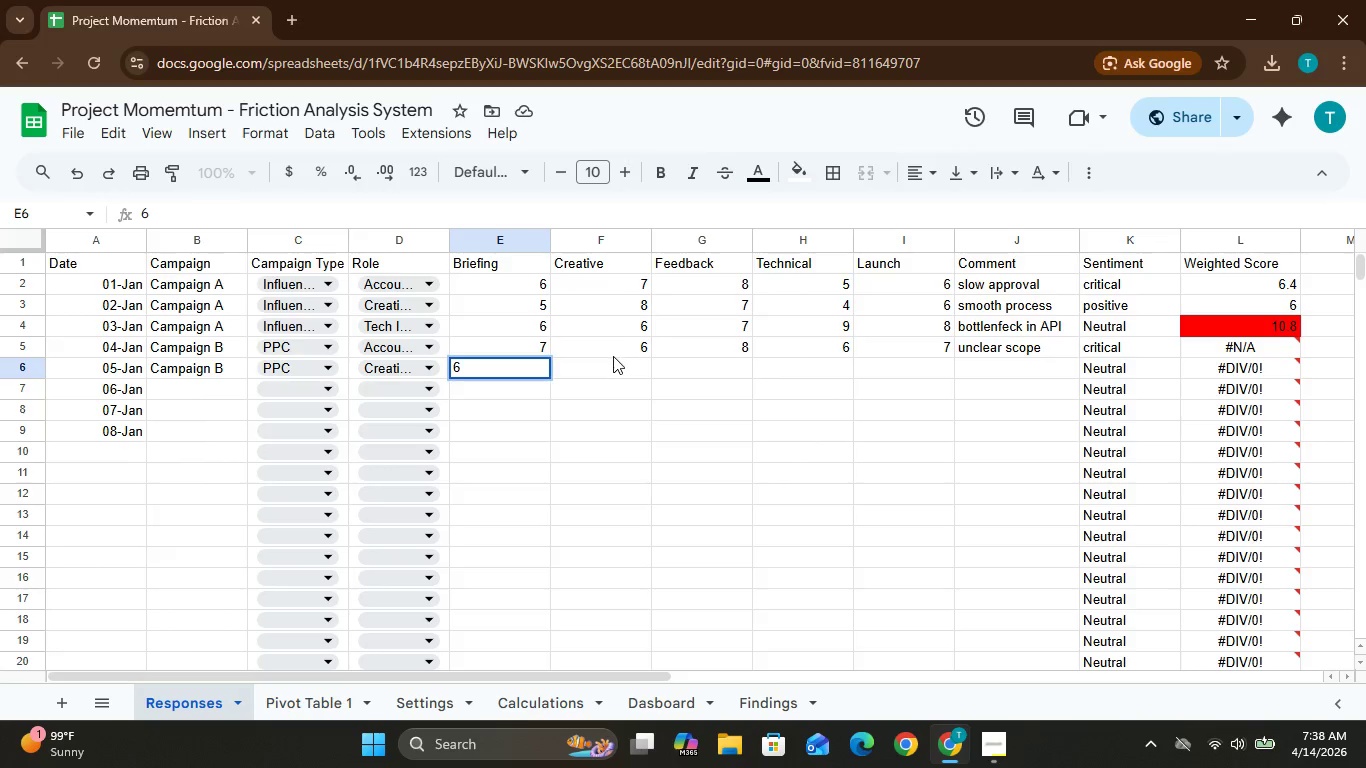 
left_click([612, 360])
 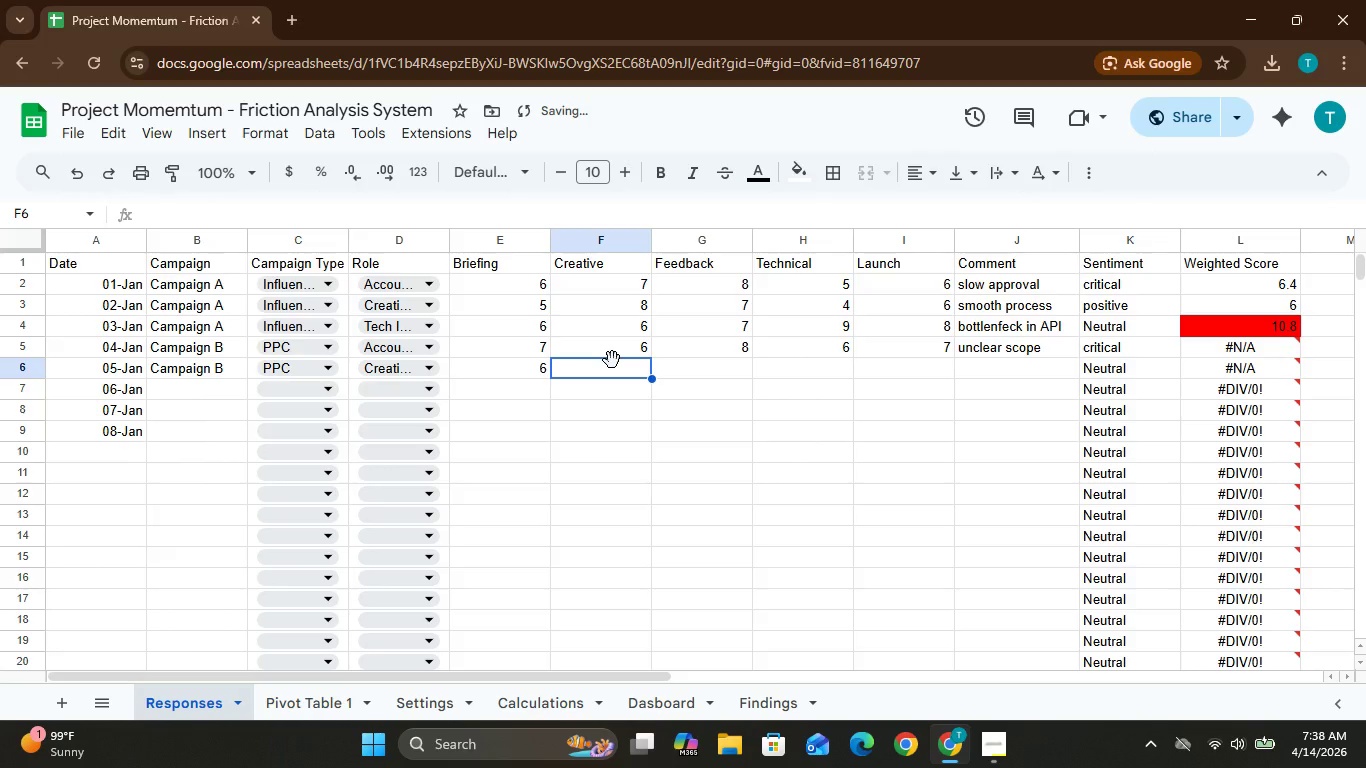 
key(7)
 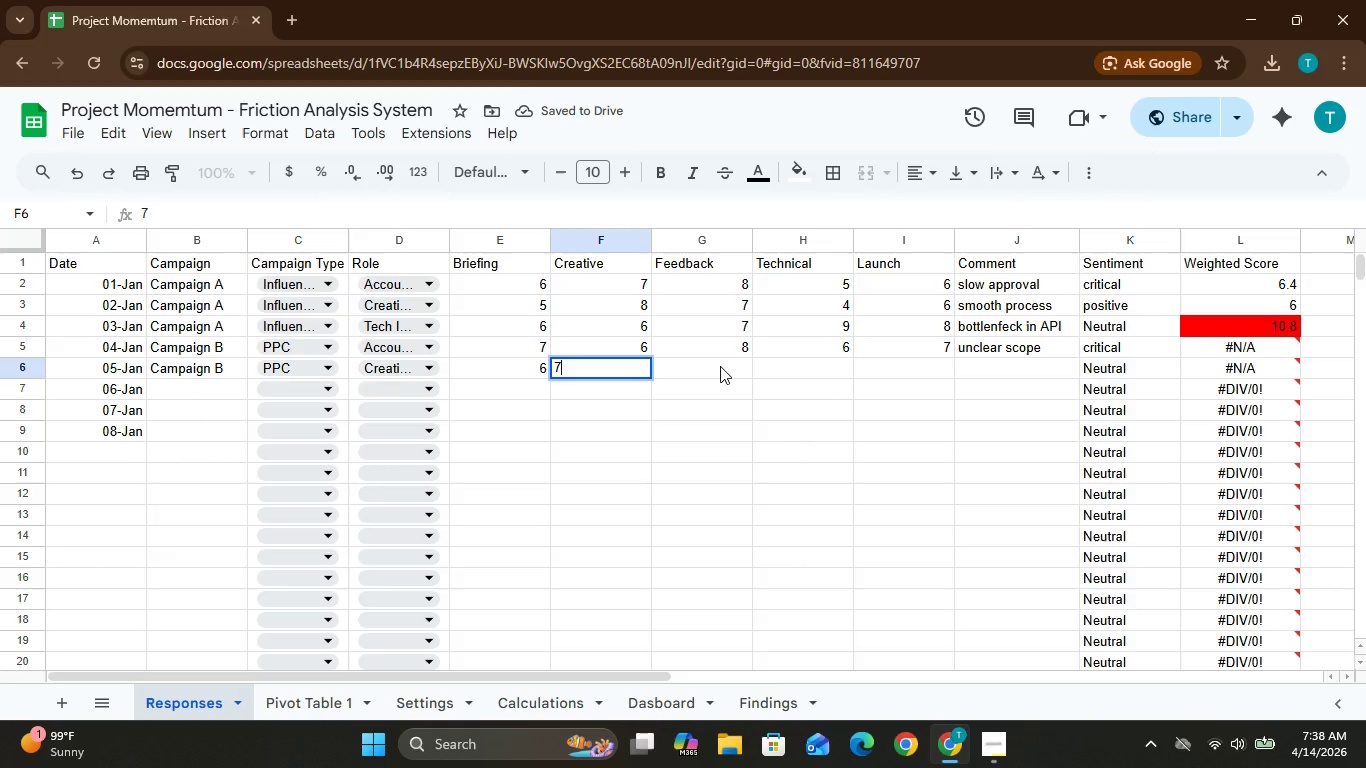 
key(7)
 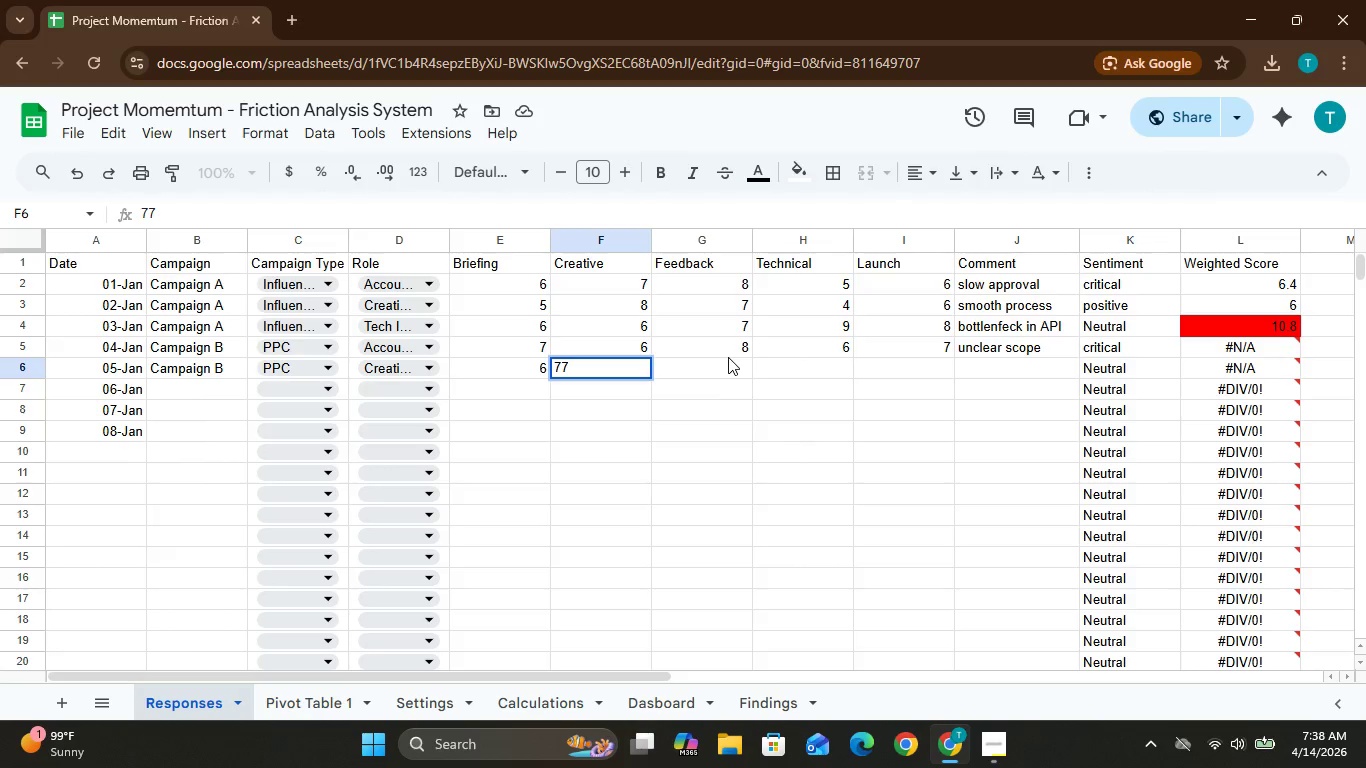 
key(Backspace)
 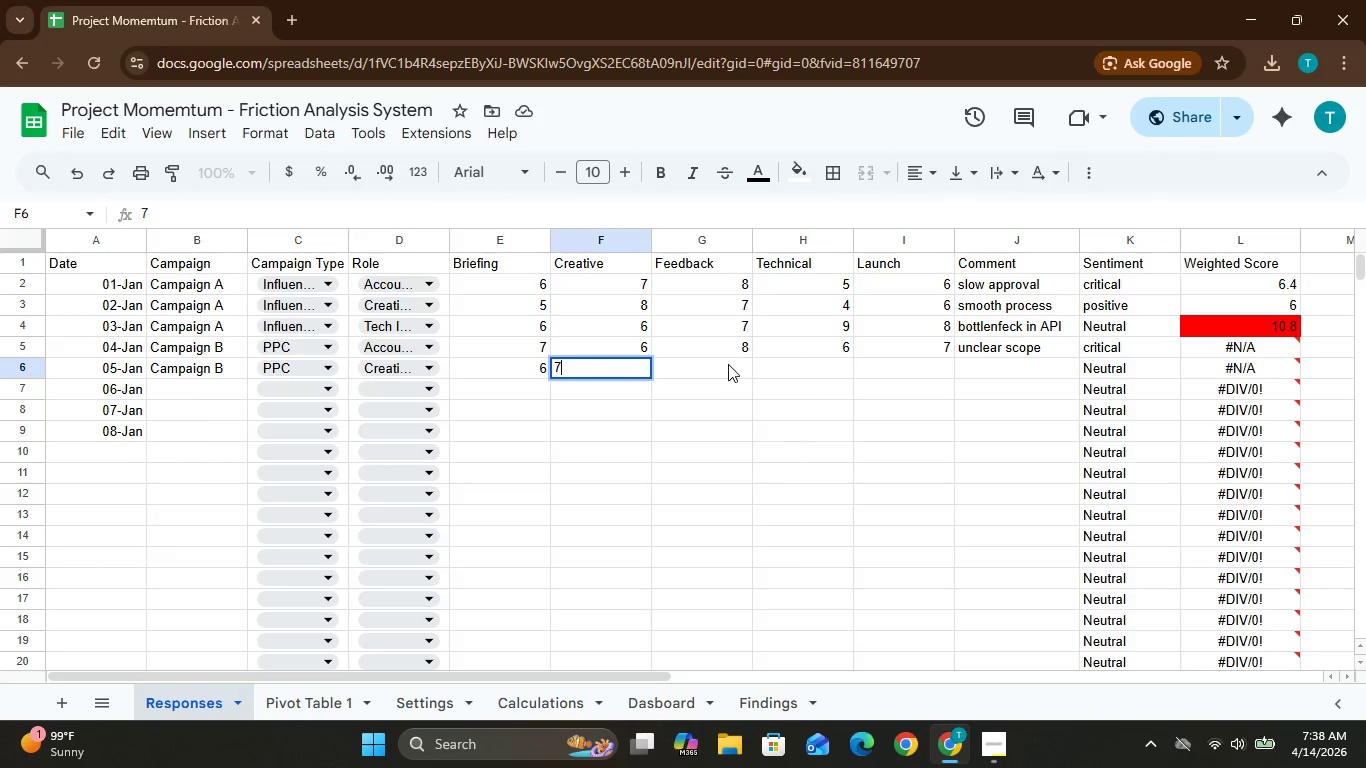 
left_click([728, 363])
 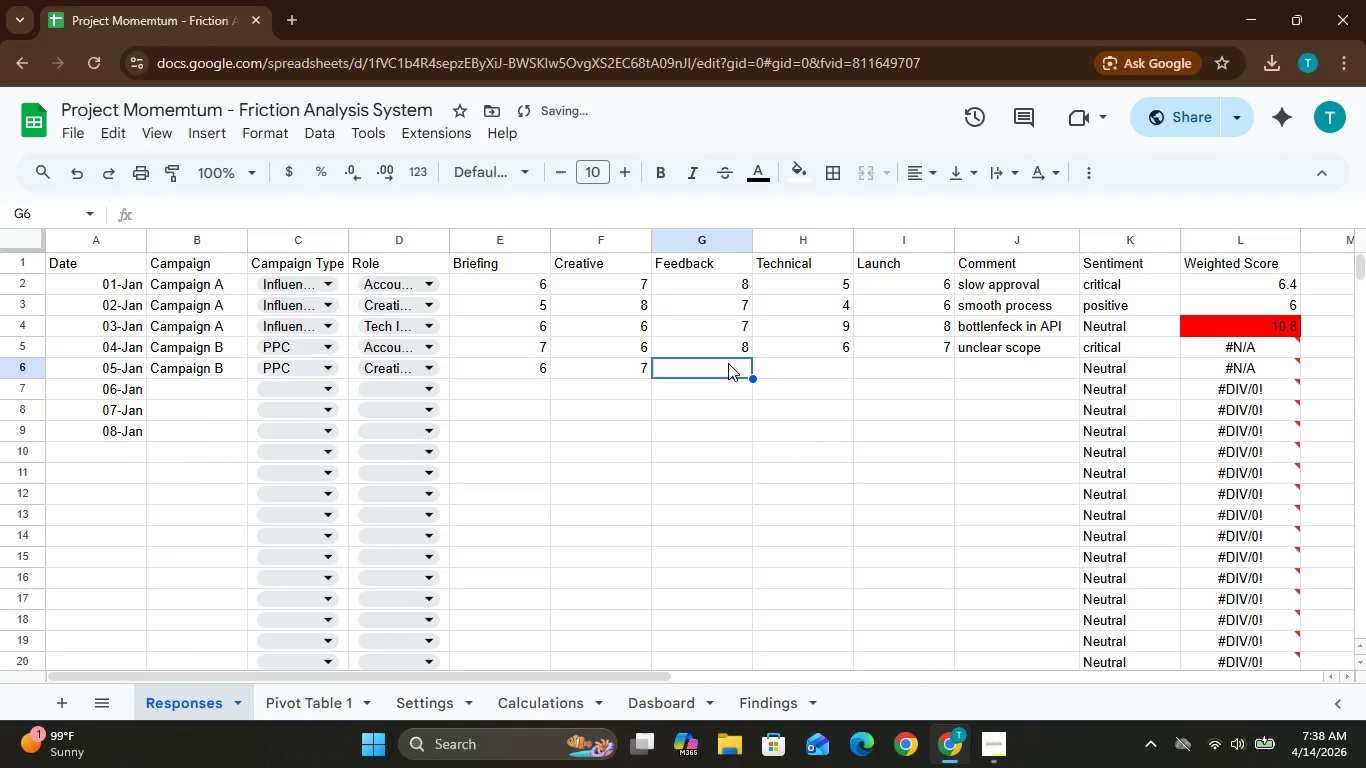 
key(7)
 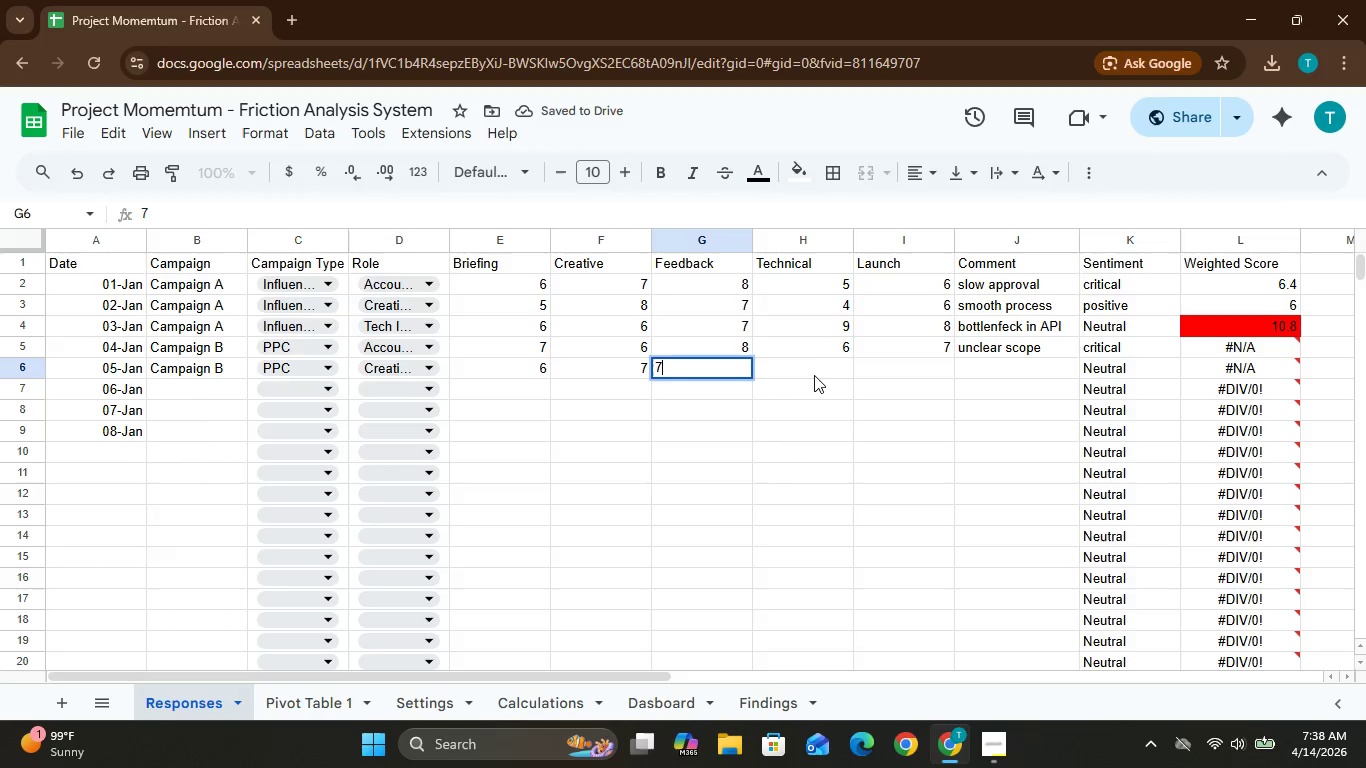 
left_click([811, 369])
 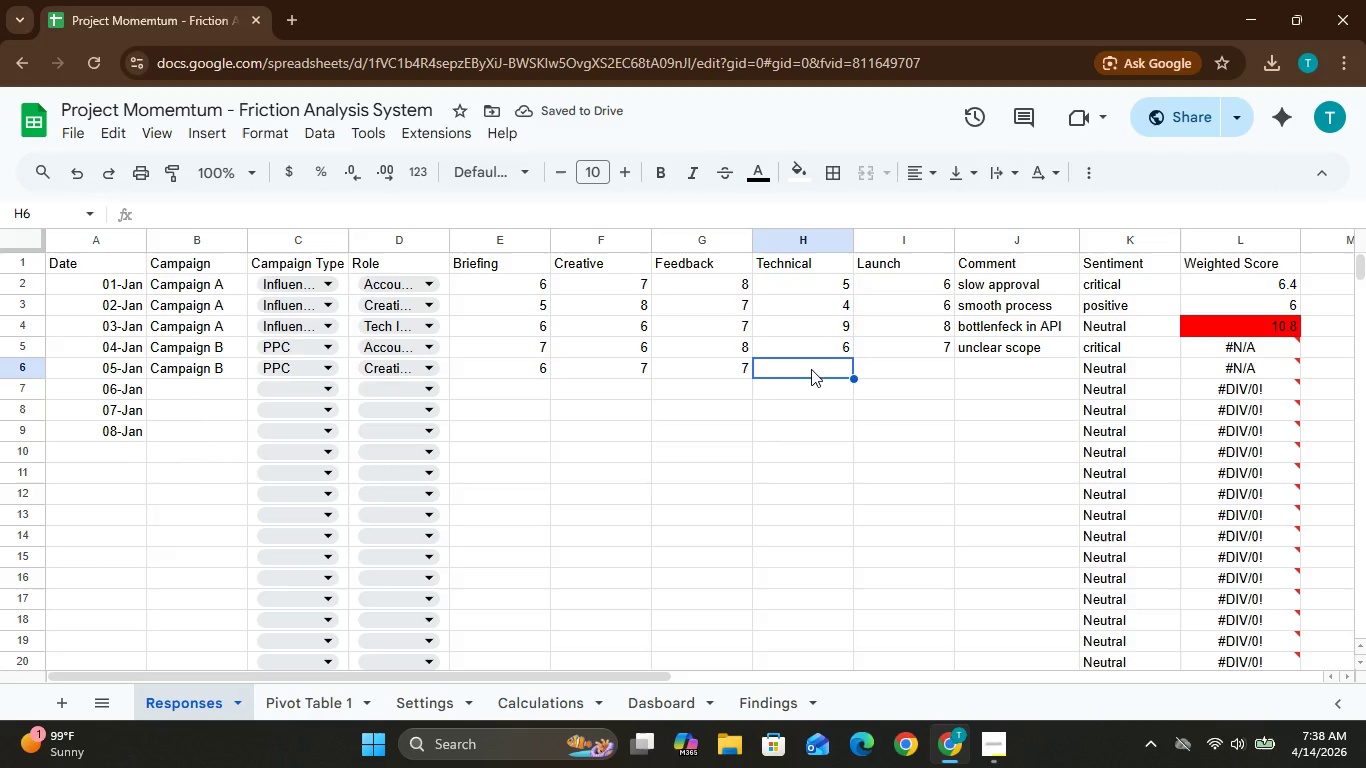 
key(5)
 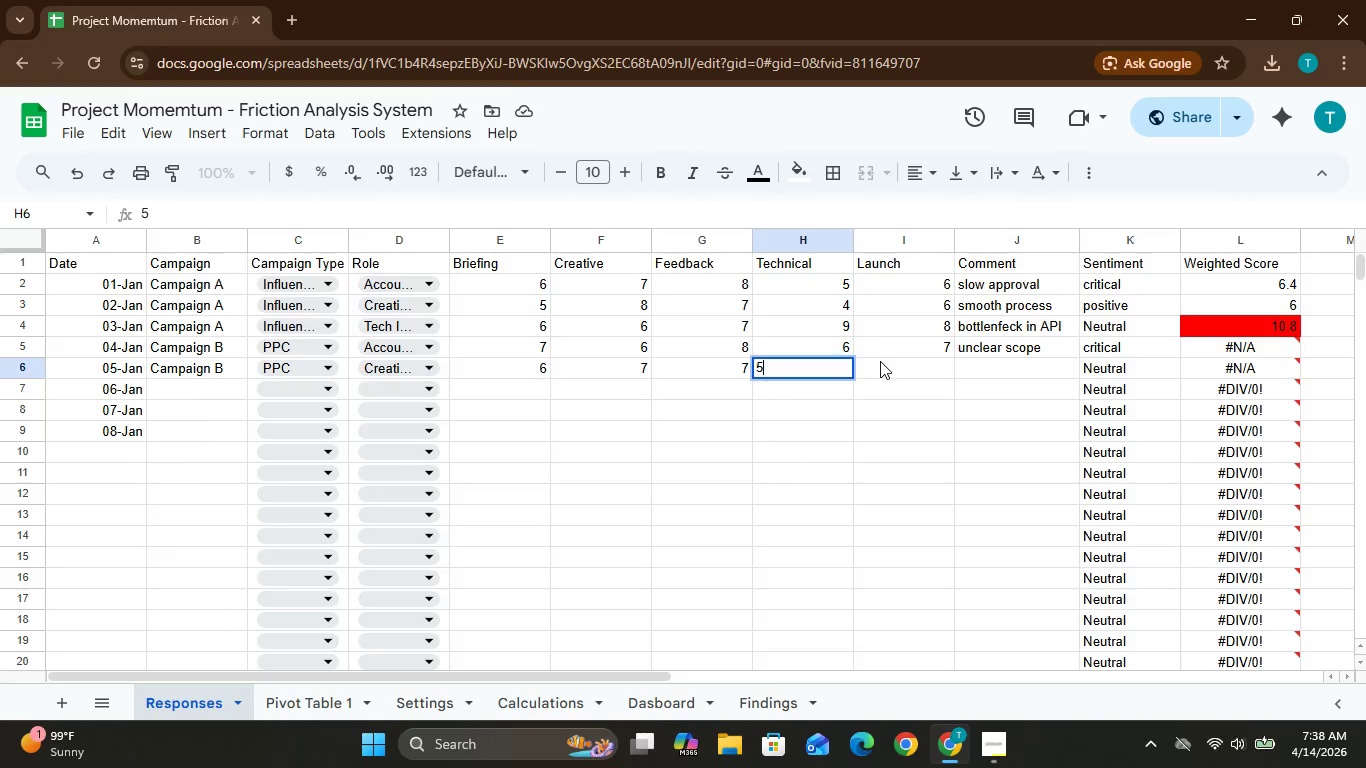 
left_click([880, 361])
 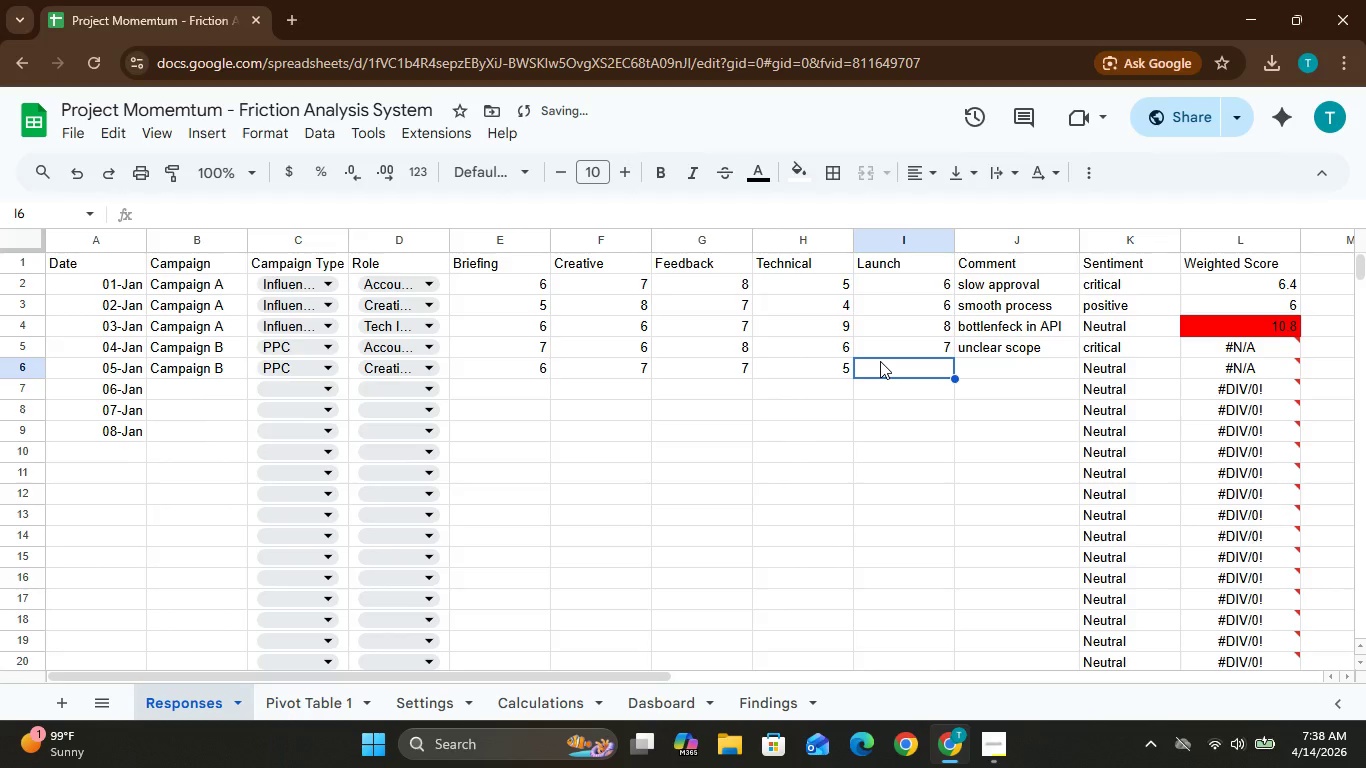 
key(6)
 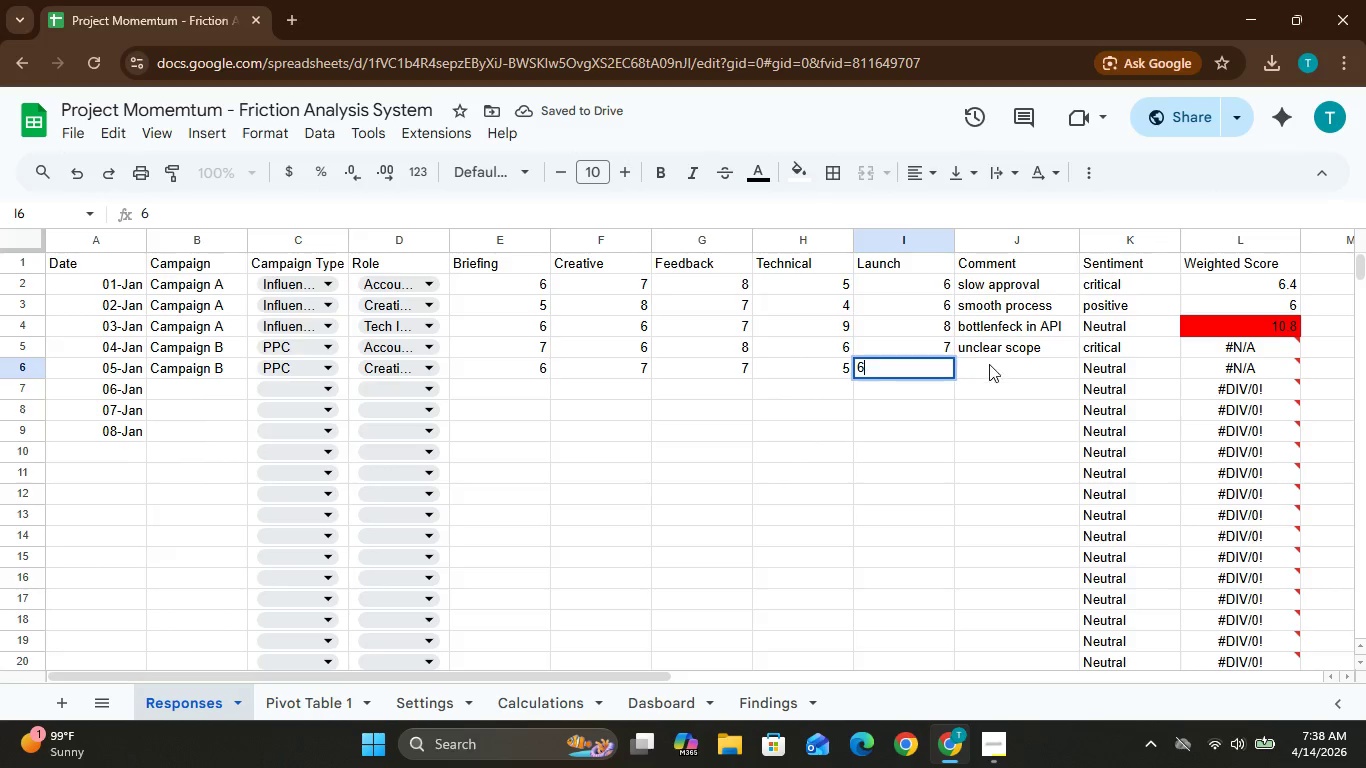 
left_click([994, 367])
 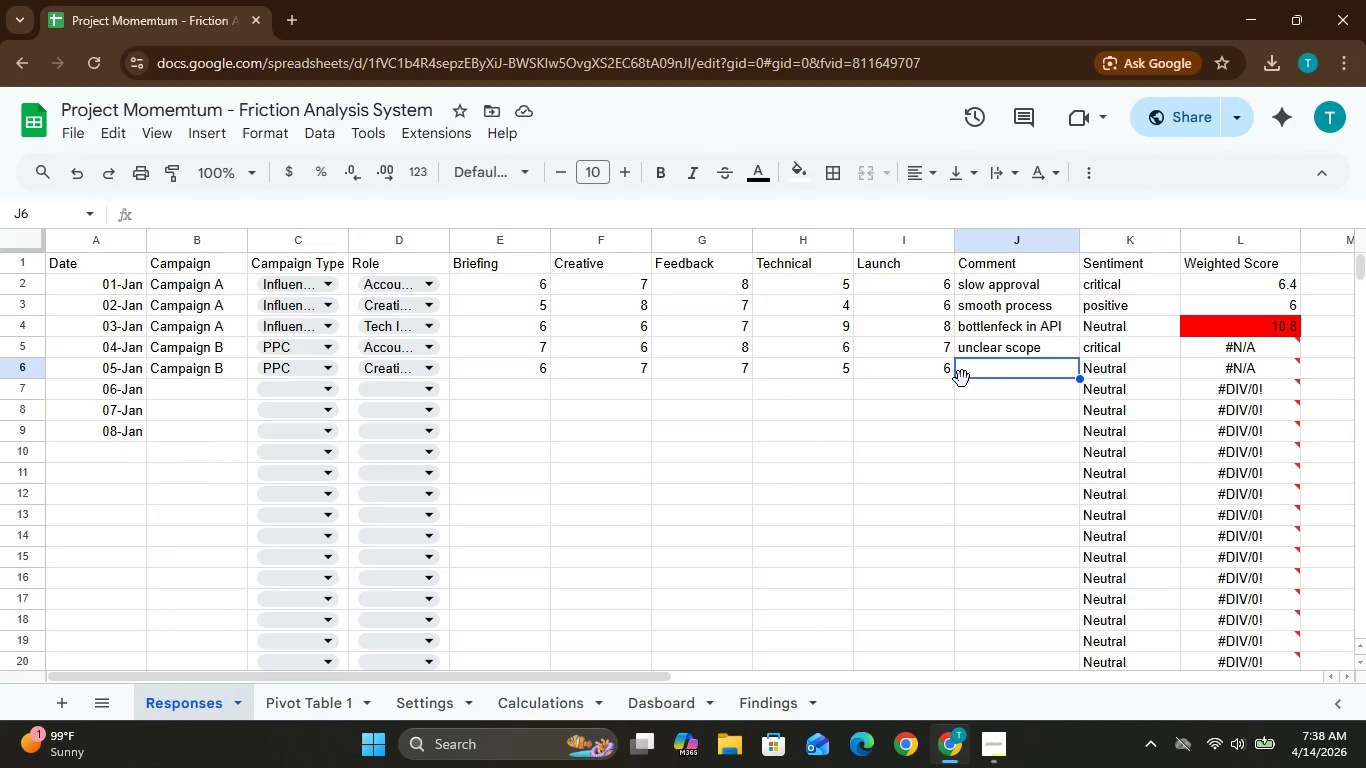 
wait(30.73)
 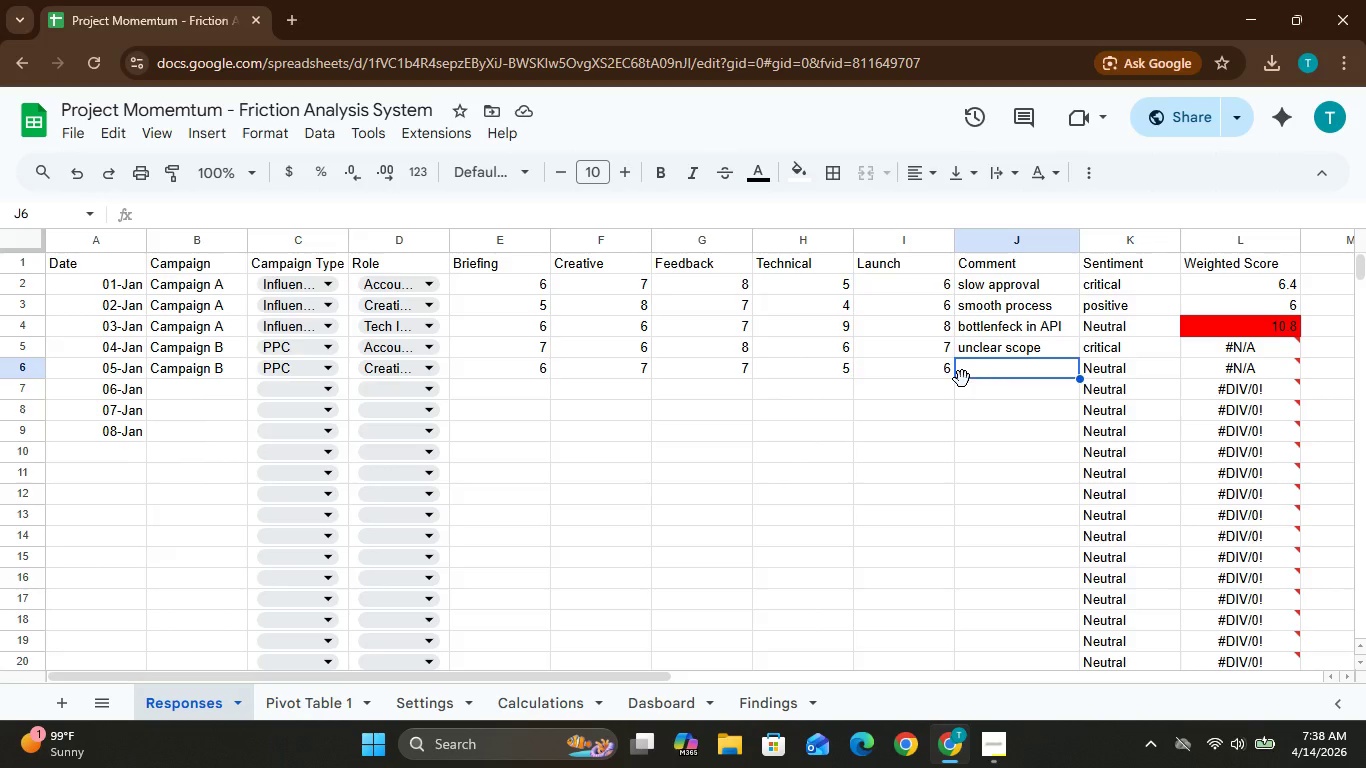 
type(FAST TURNAROUN)
 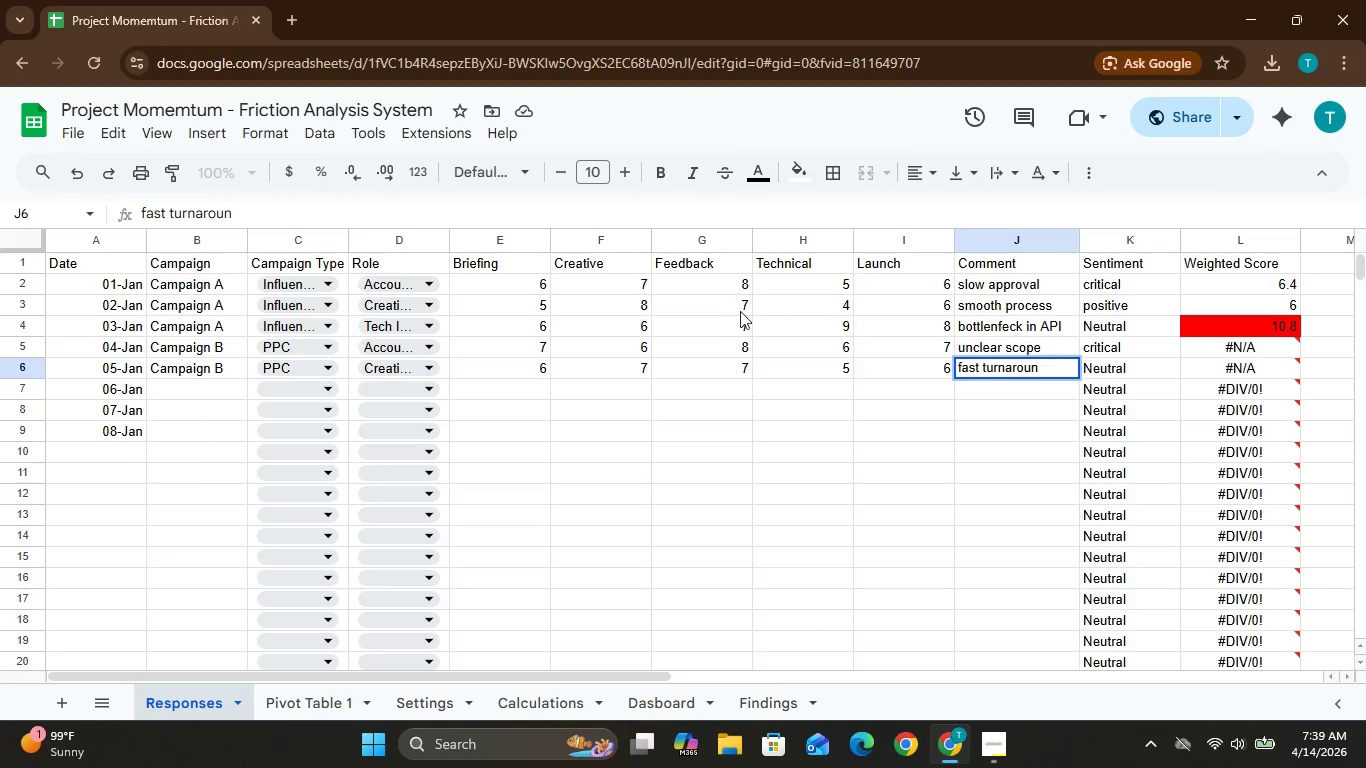 
wait(23.66)
 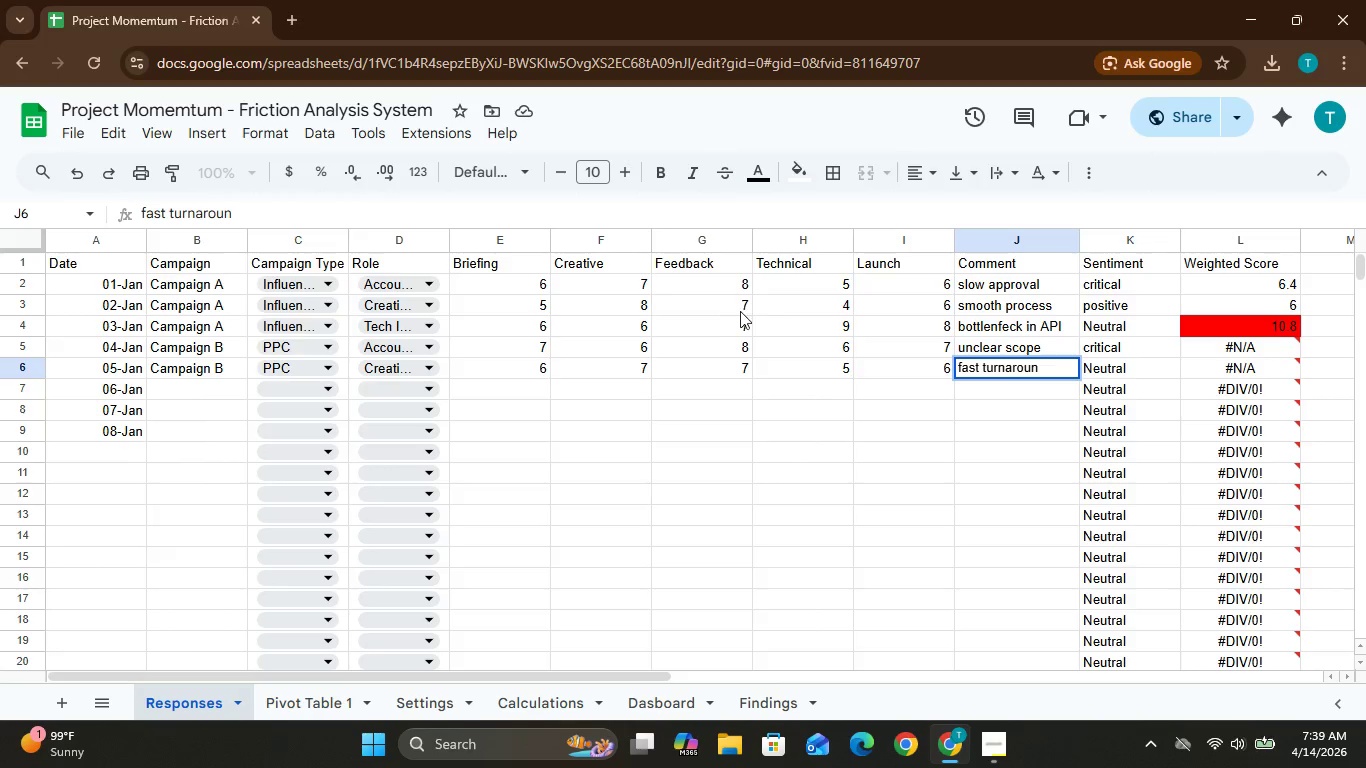 
key(D)
 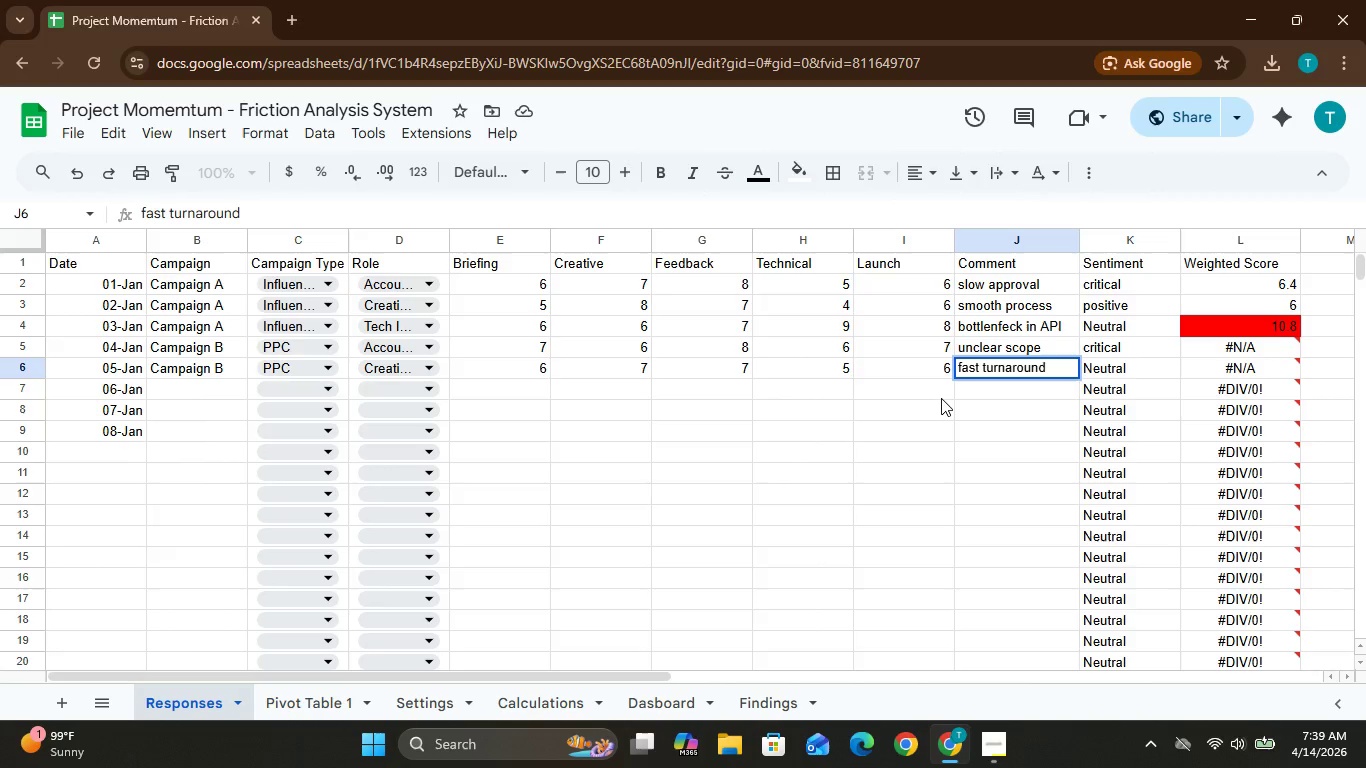 
wait(16.36)
 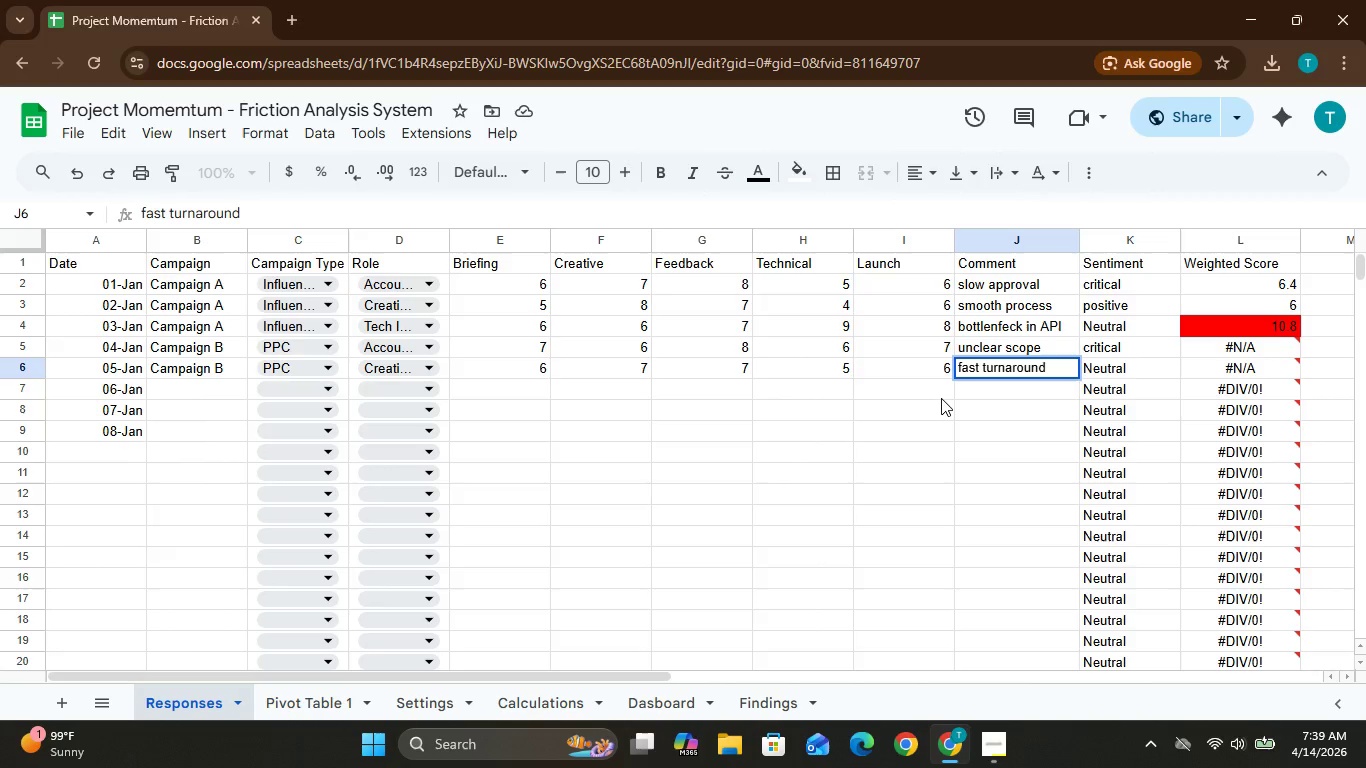 
left_click([172, 383])
 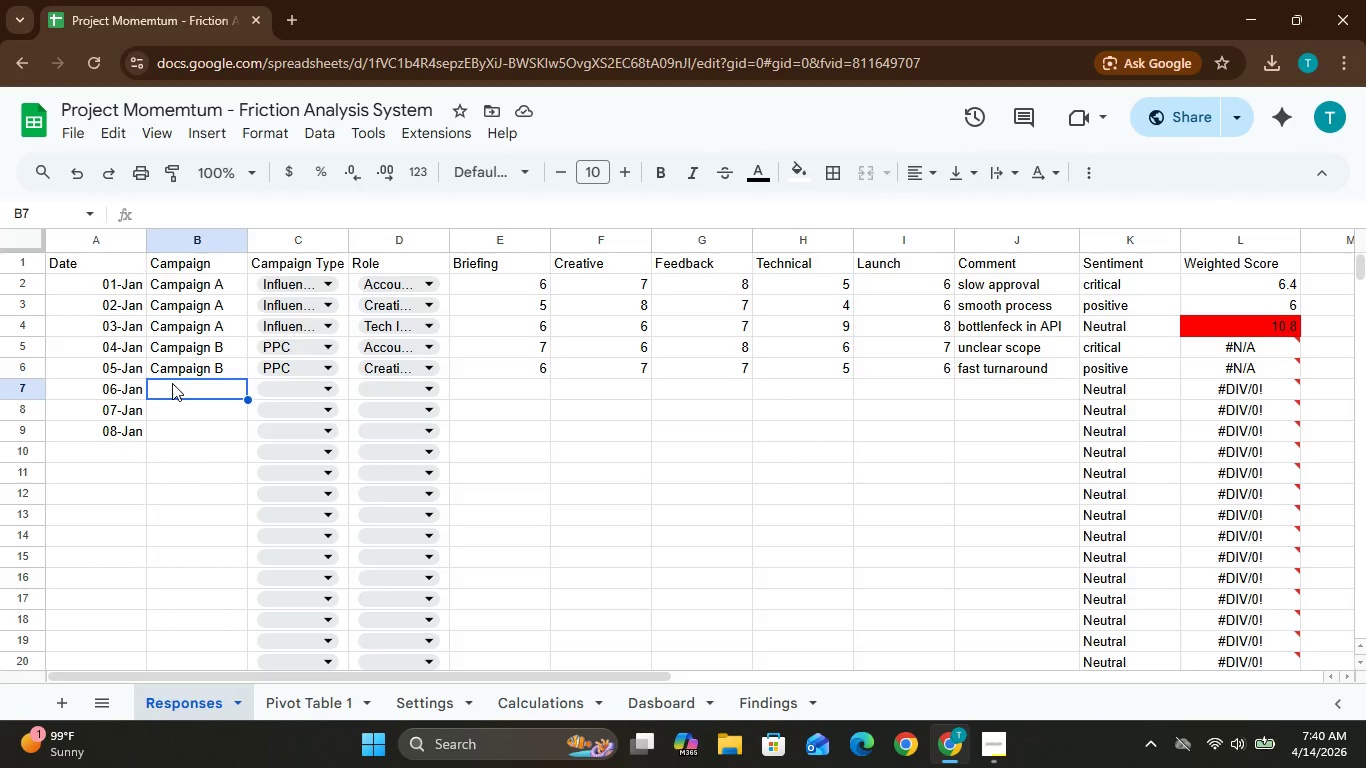 
wait(13.64)
 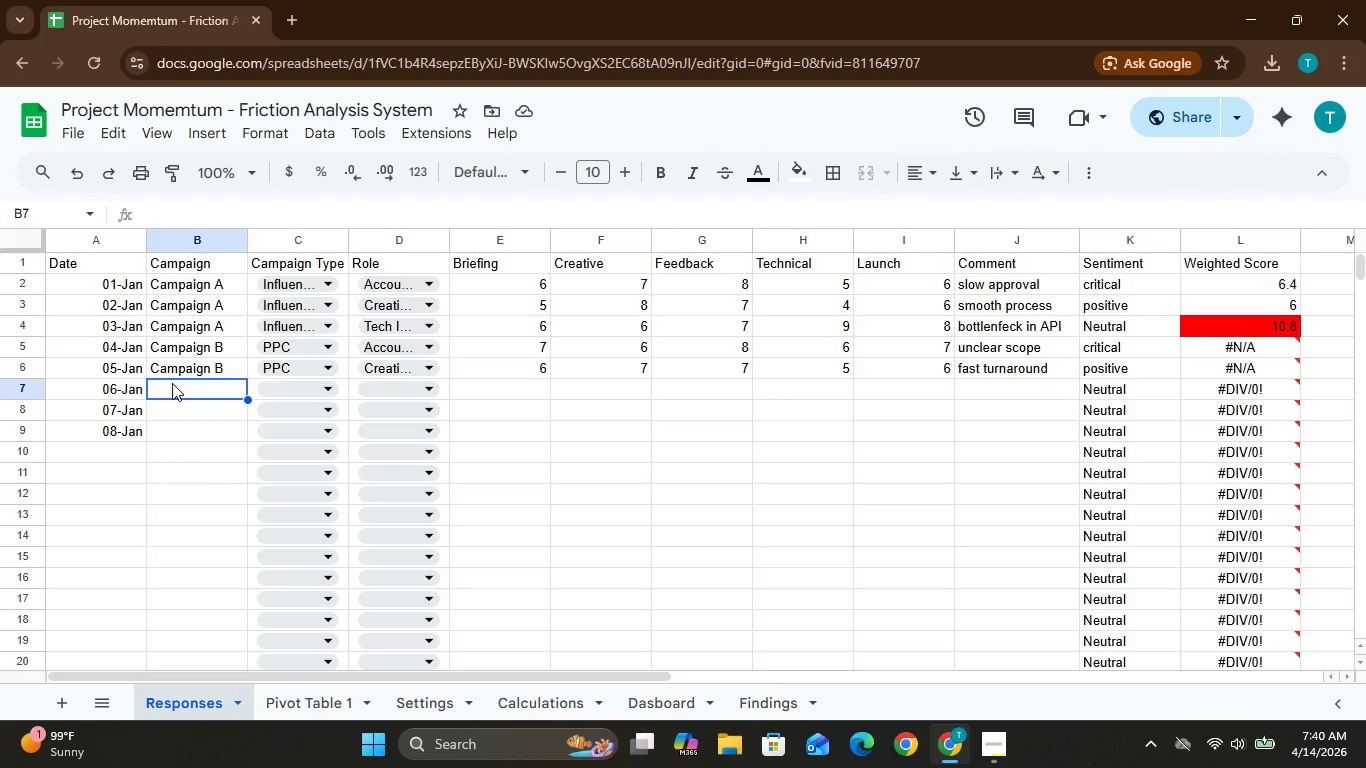 
double_click([184, 412])
 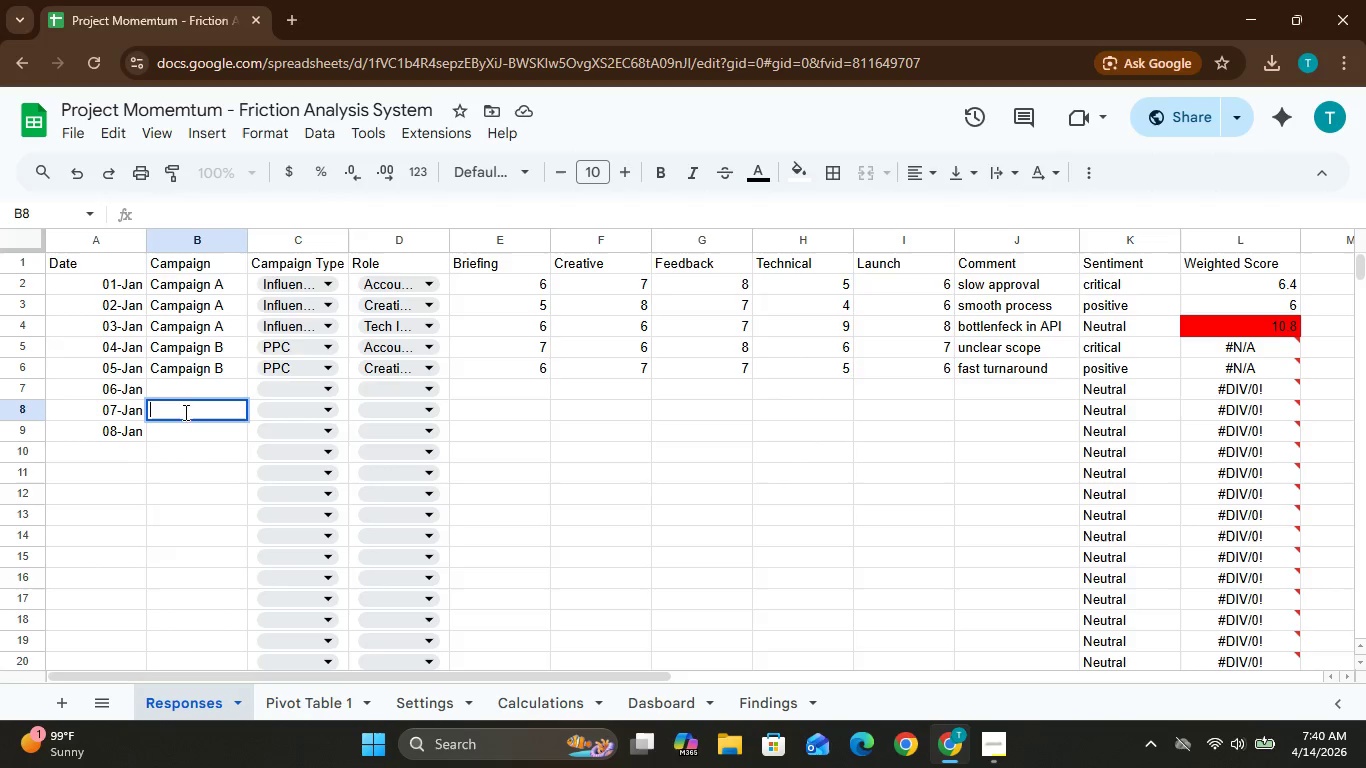 
left_click([177, 378])
 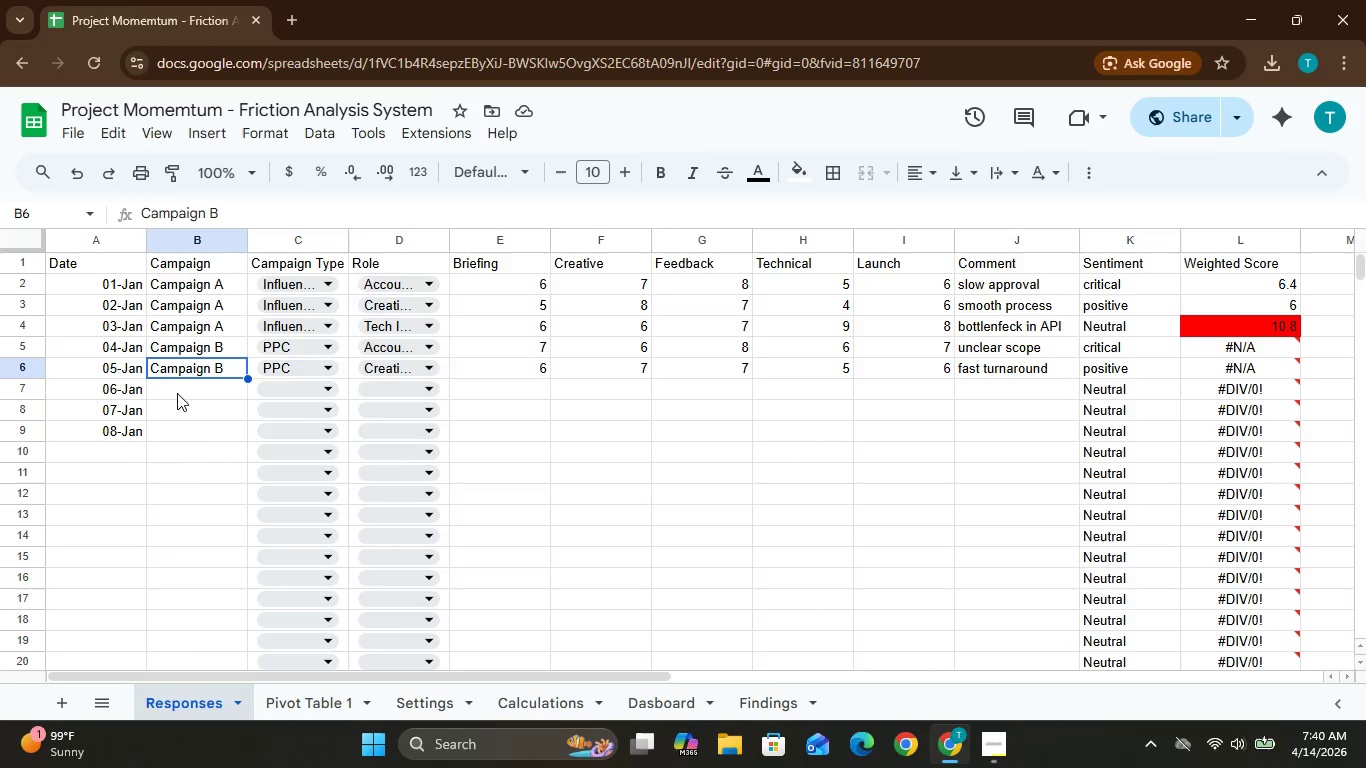 
left_click([179, 388])
 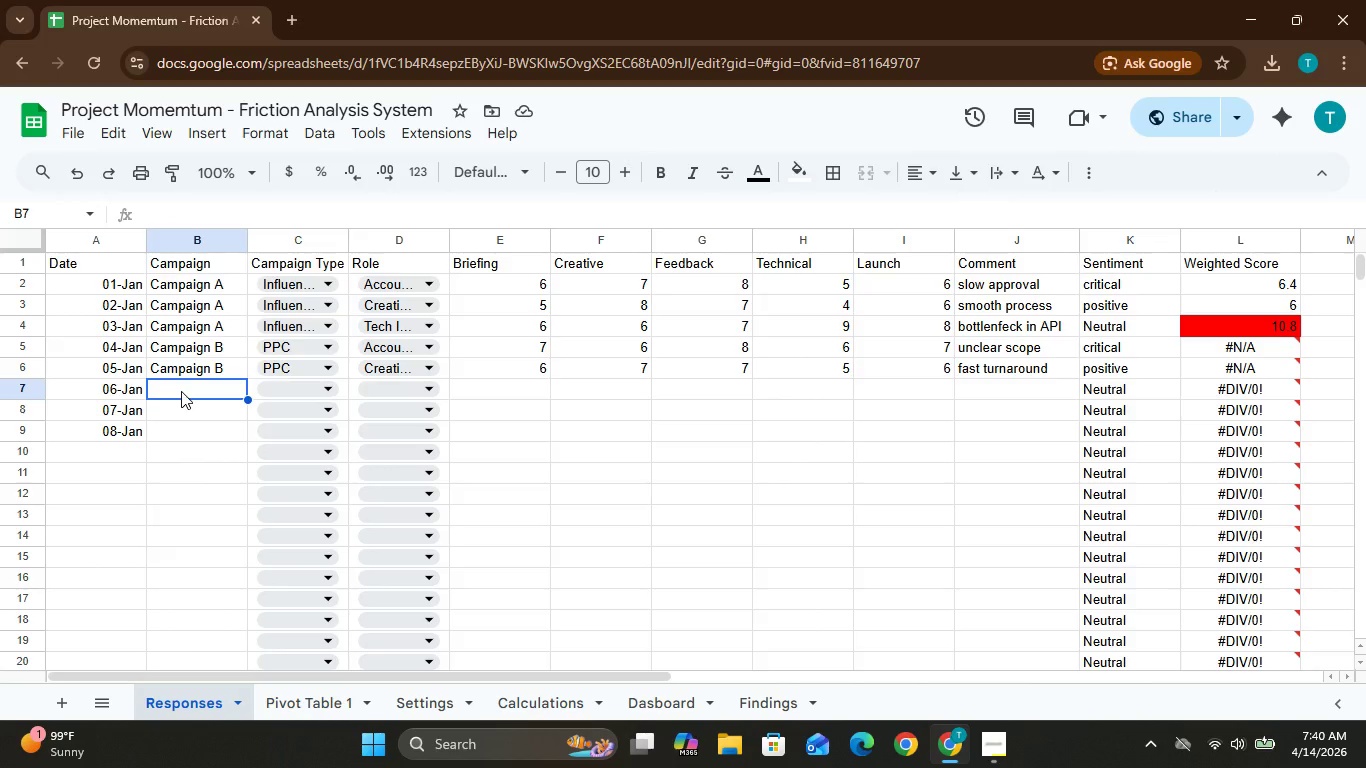 
wait(12.94)
 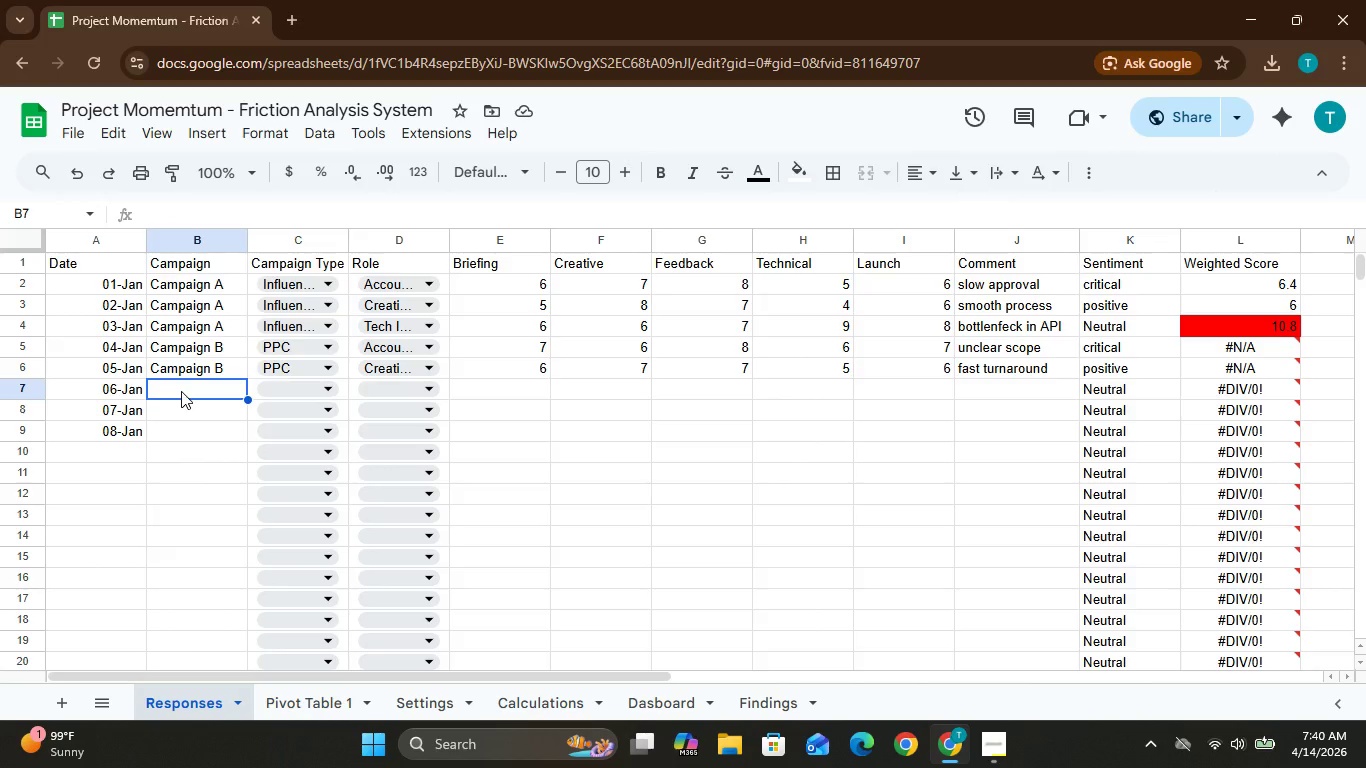 
type(c)
key(Backspace)
type(Campaign b)
key(Backspace)
type(B)
 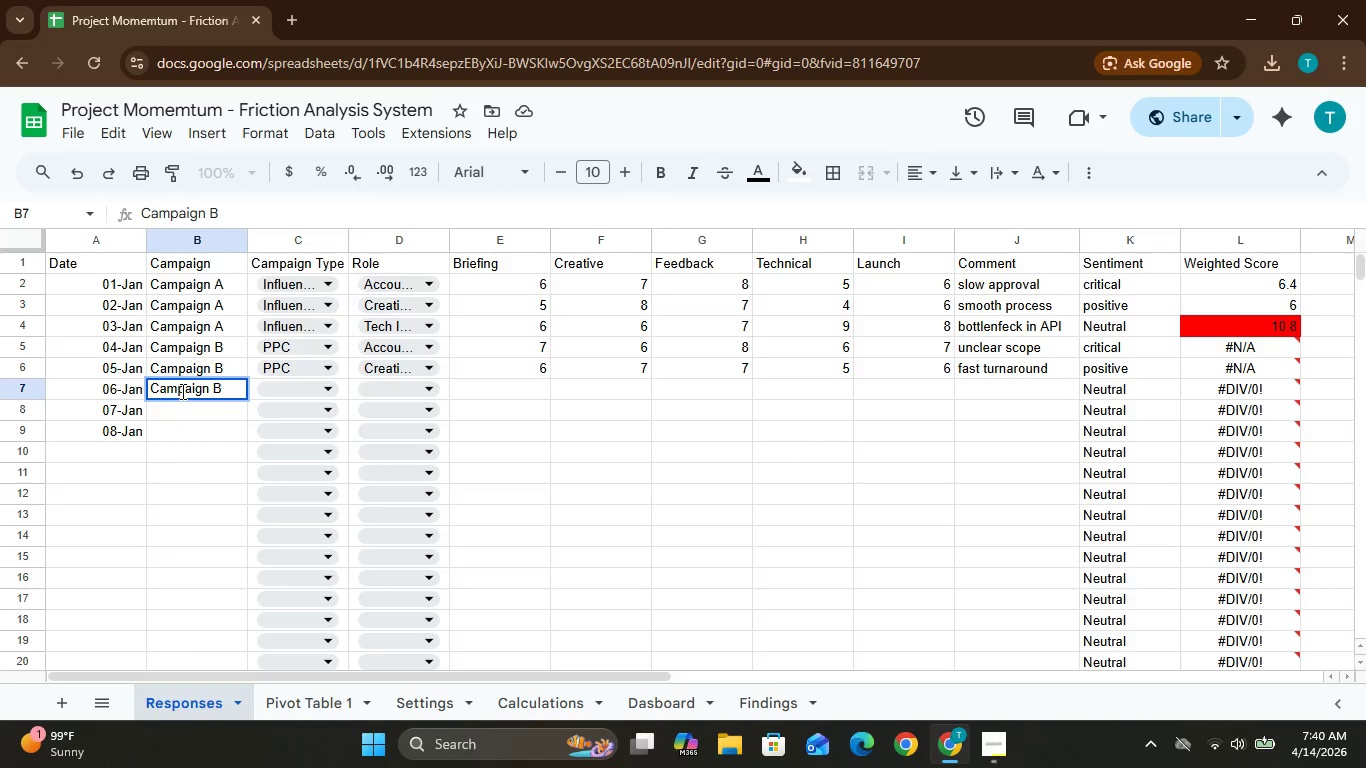 
left_click([322, 394])
 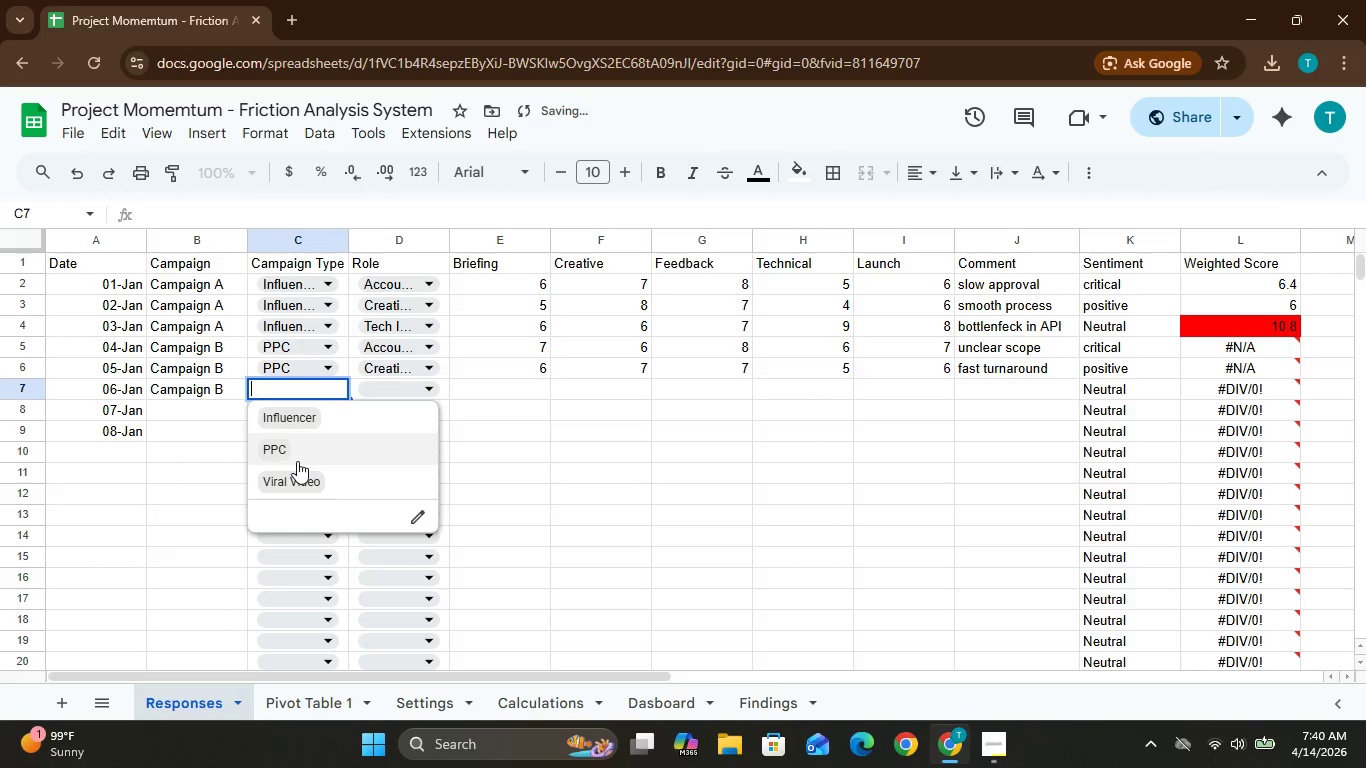 
left_click([297, 461])
 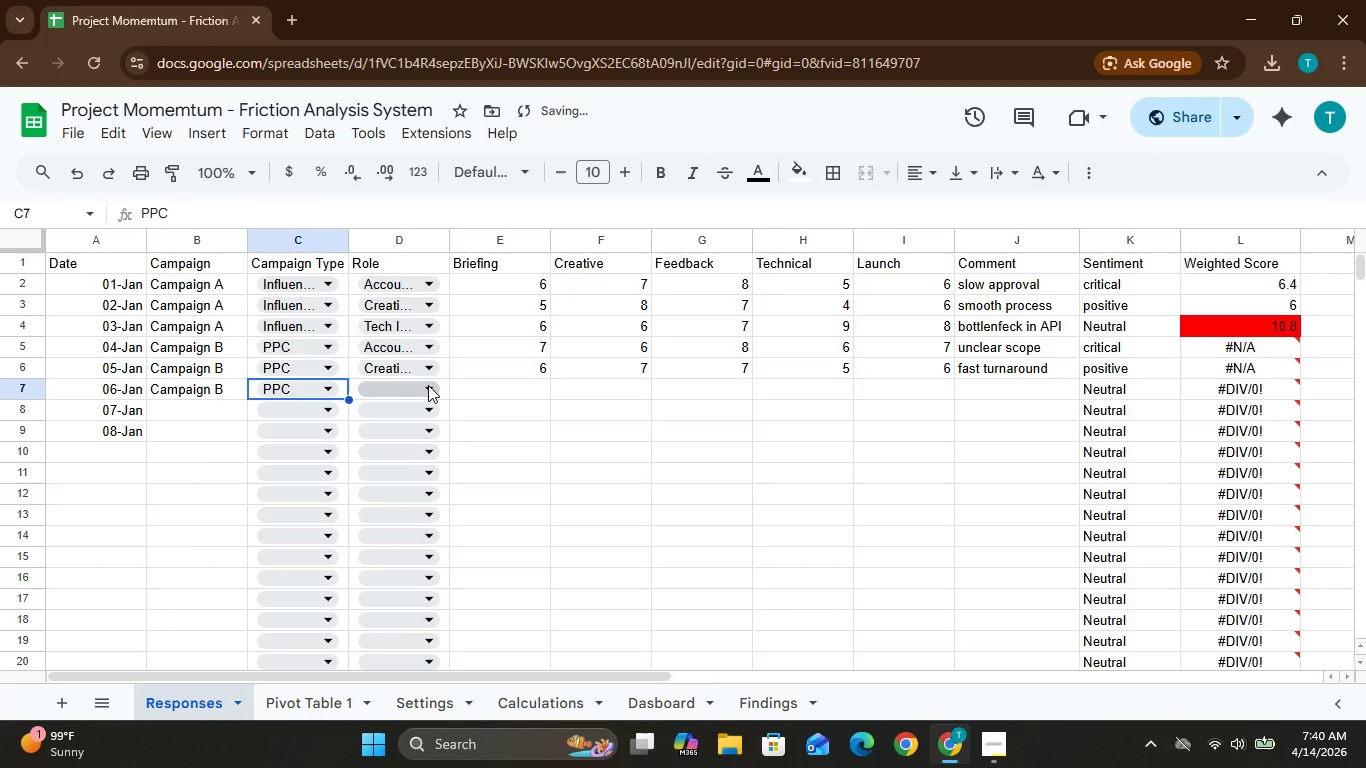 
left_click([429, 385])
 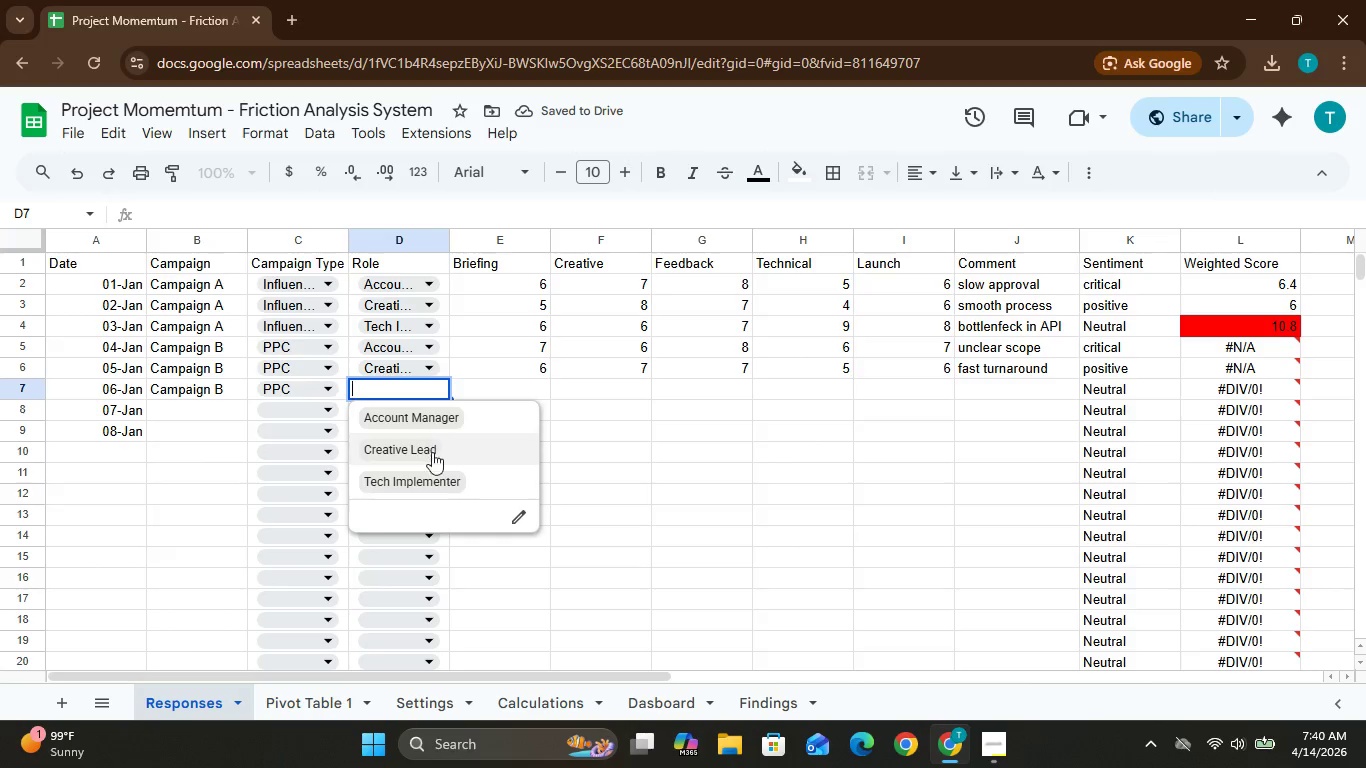 
left_click([432, 479])
 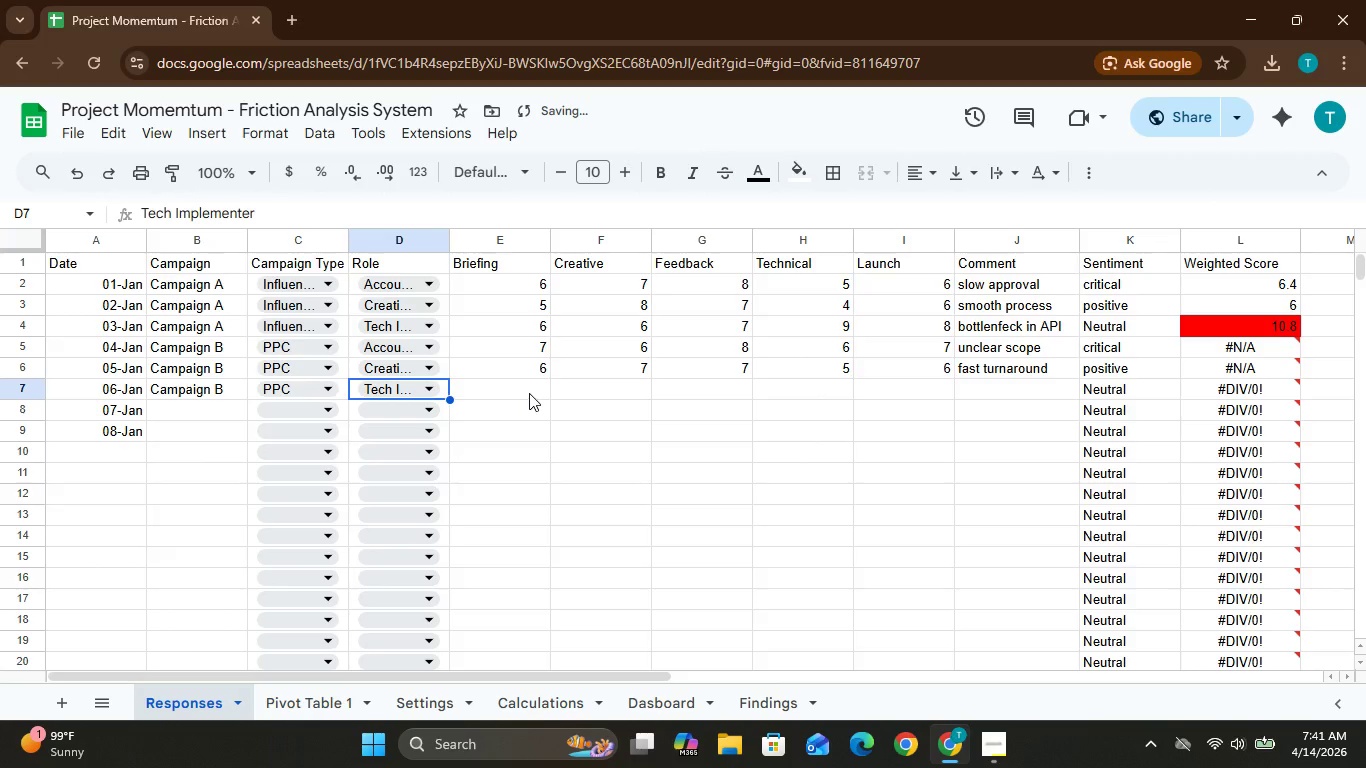 
left_click([529, 392])
 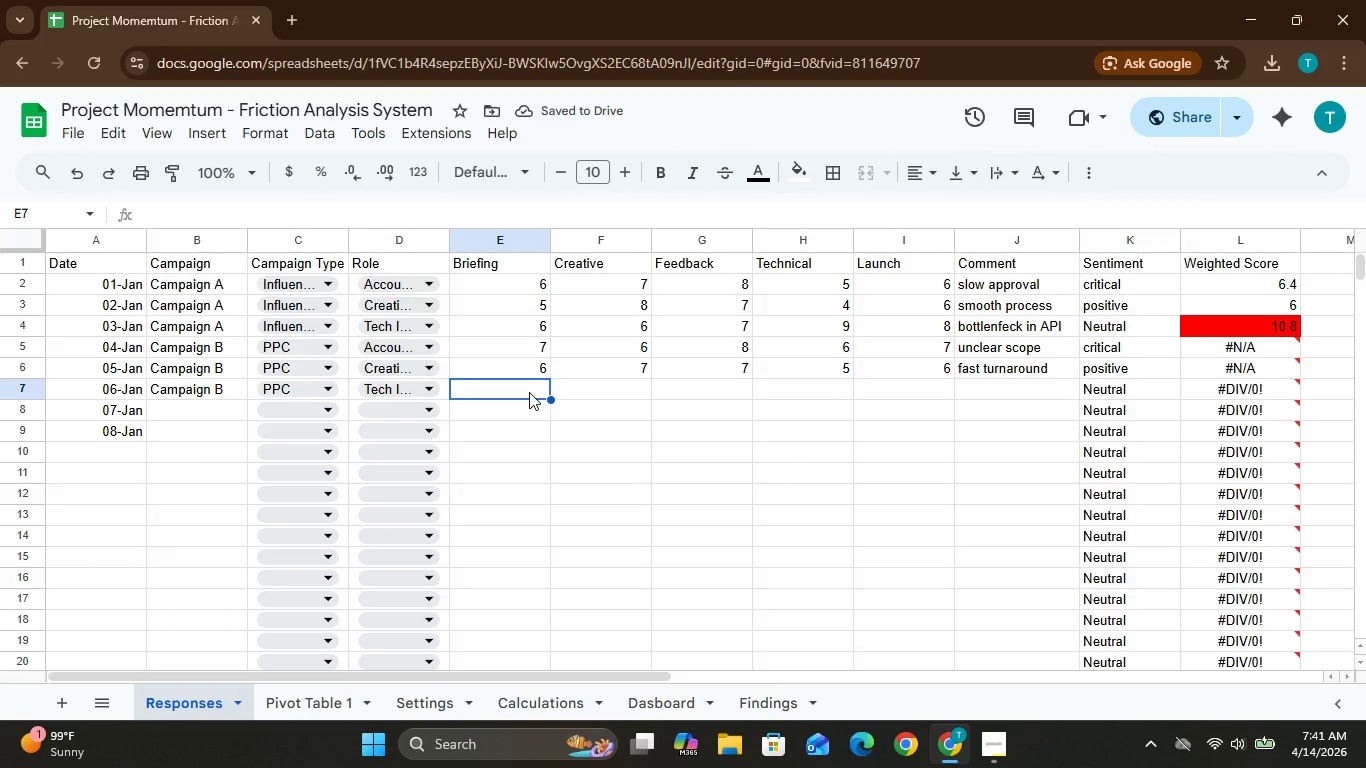 
key(7)
 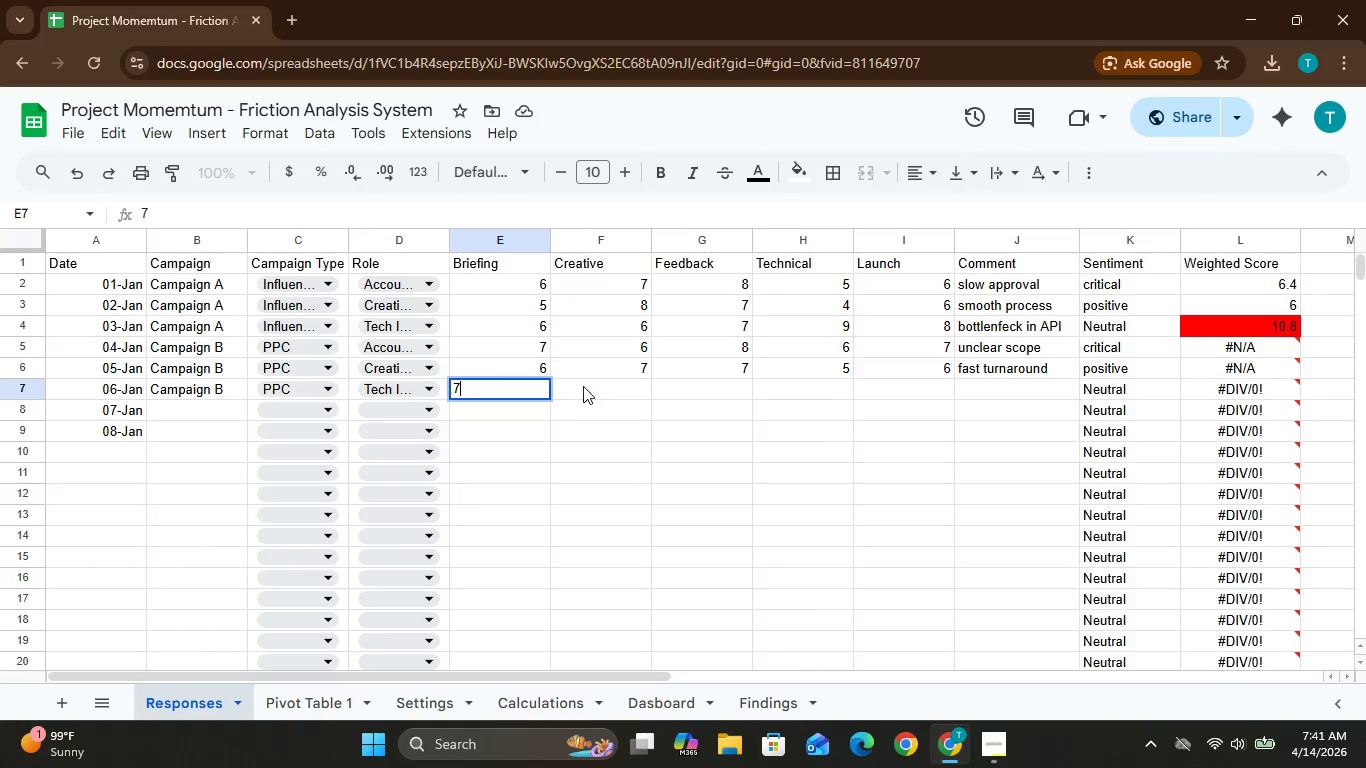 
left_click([583, 388])
 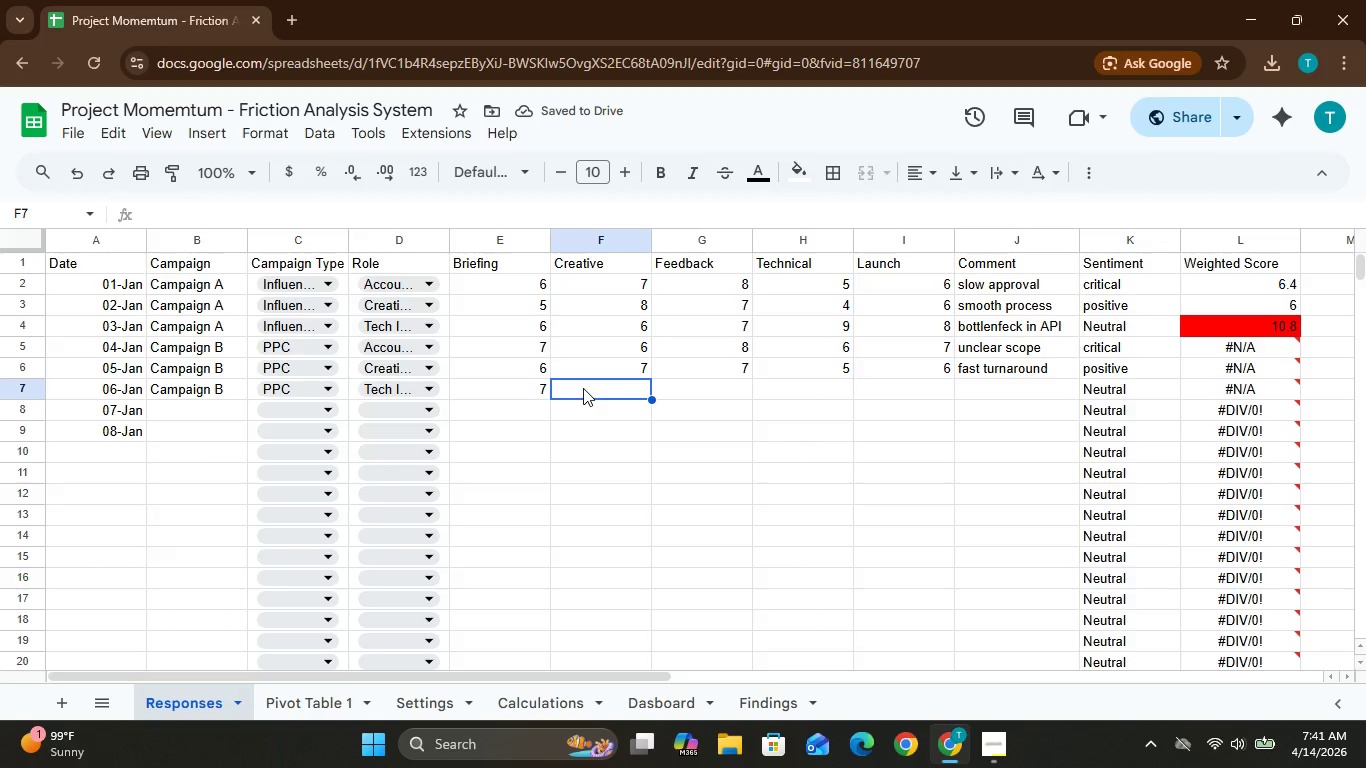 
key(6)
 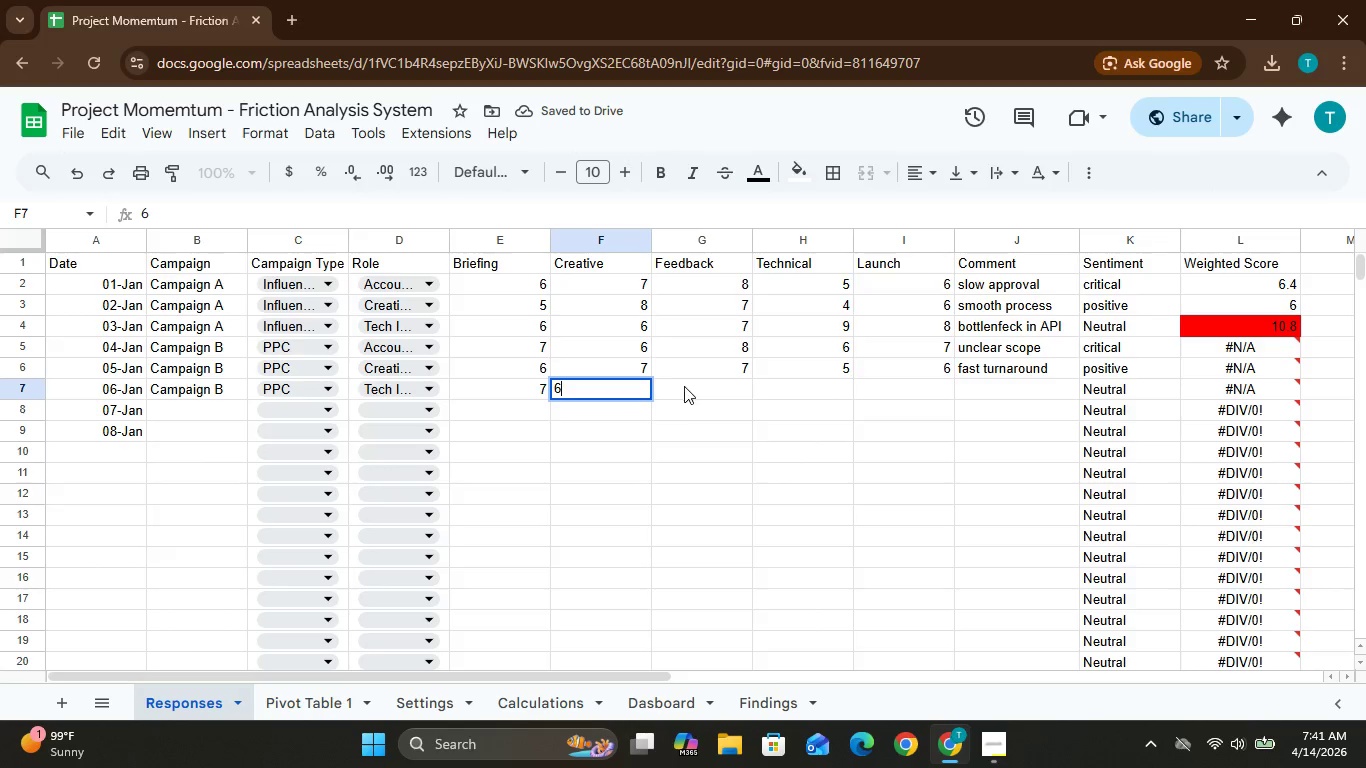 
left_click([686, 386])
 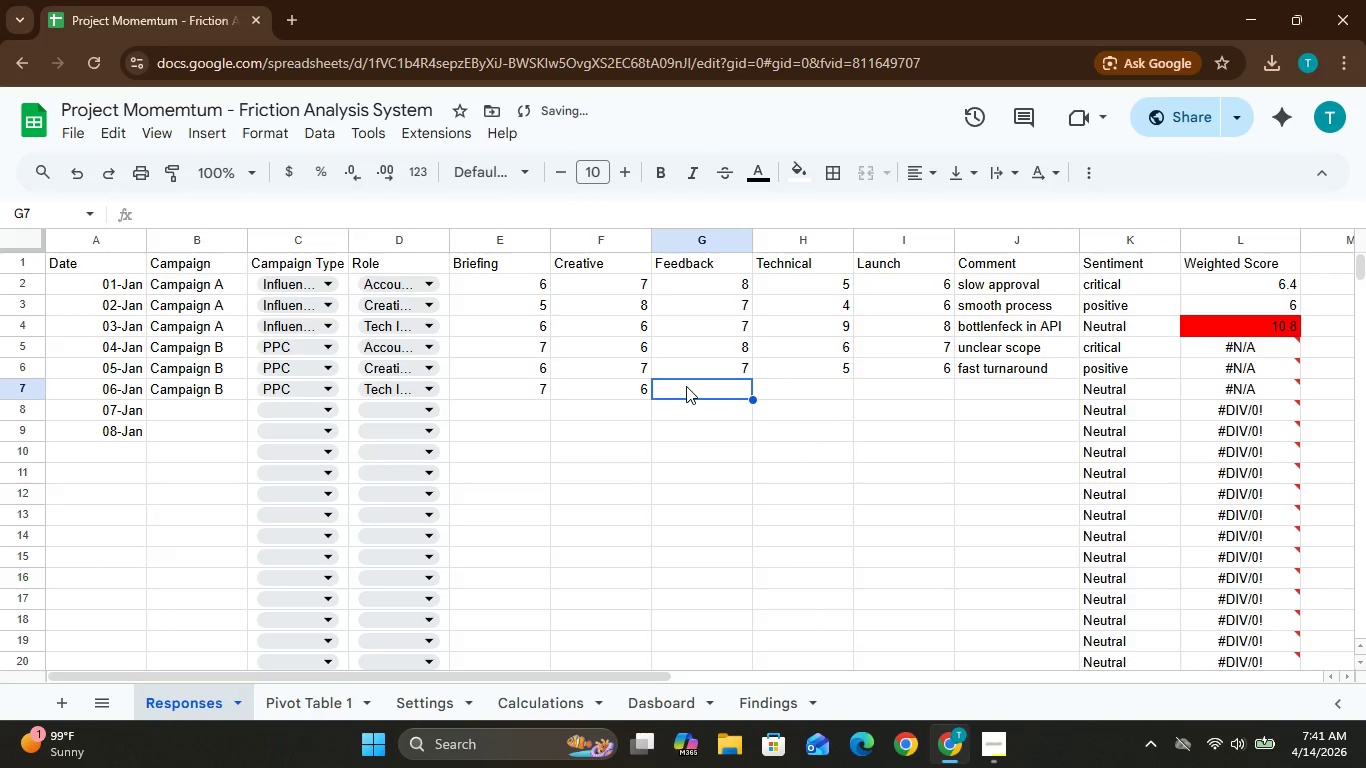 
key(8)
 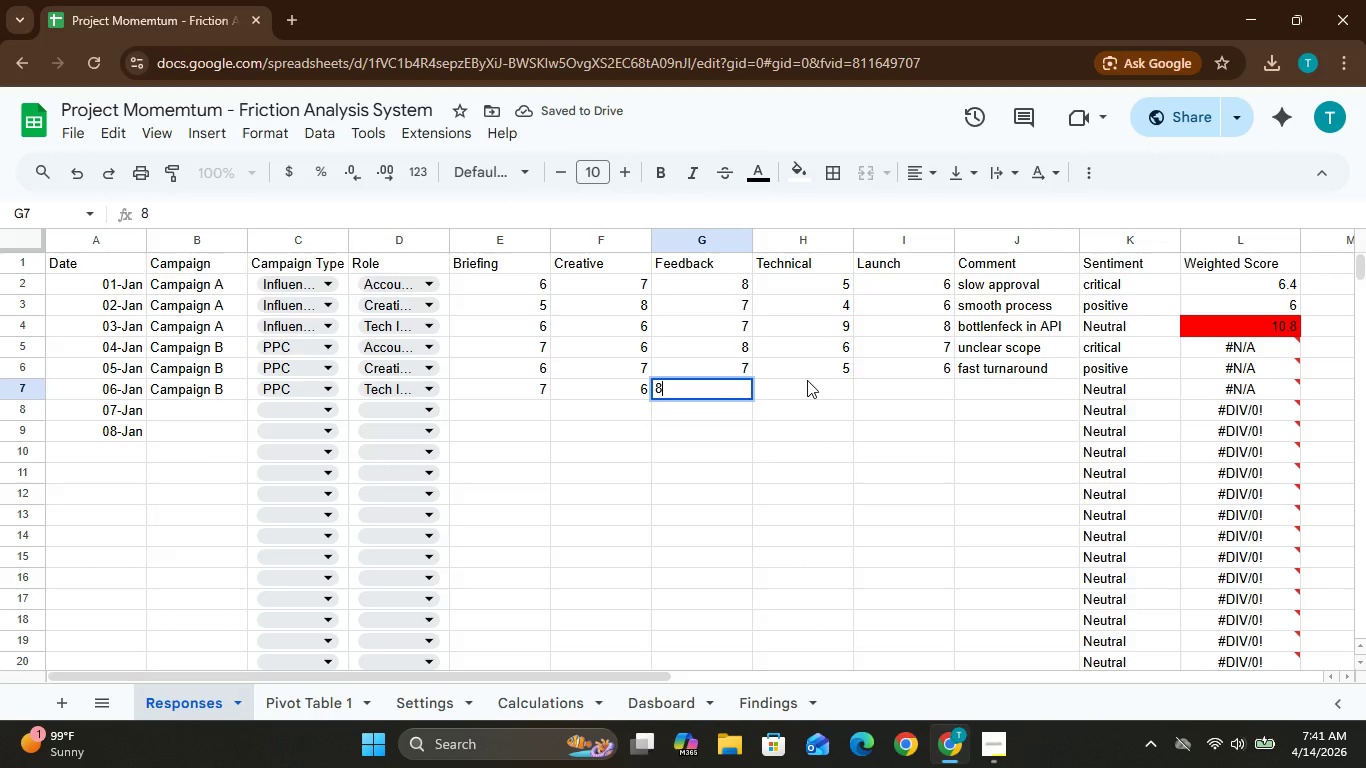 
key(9)
 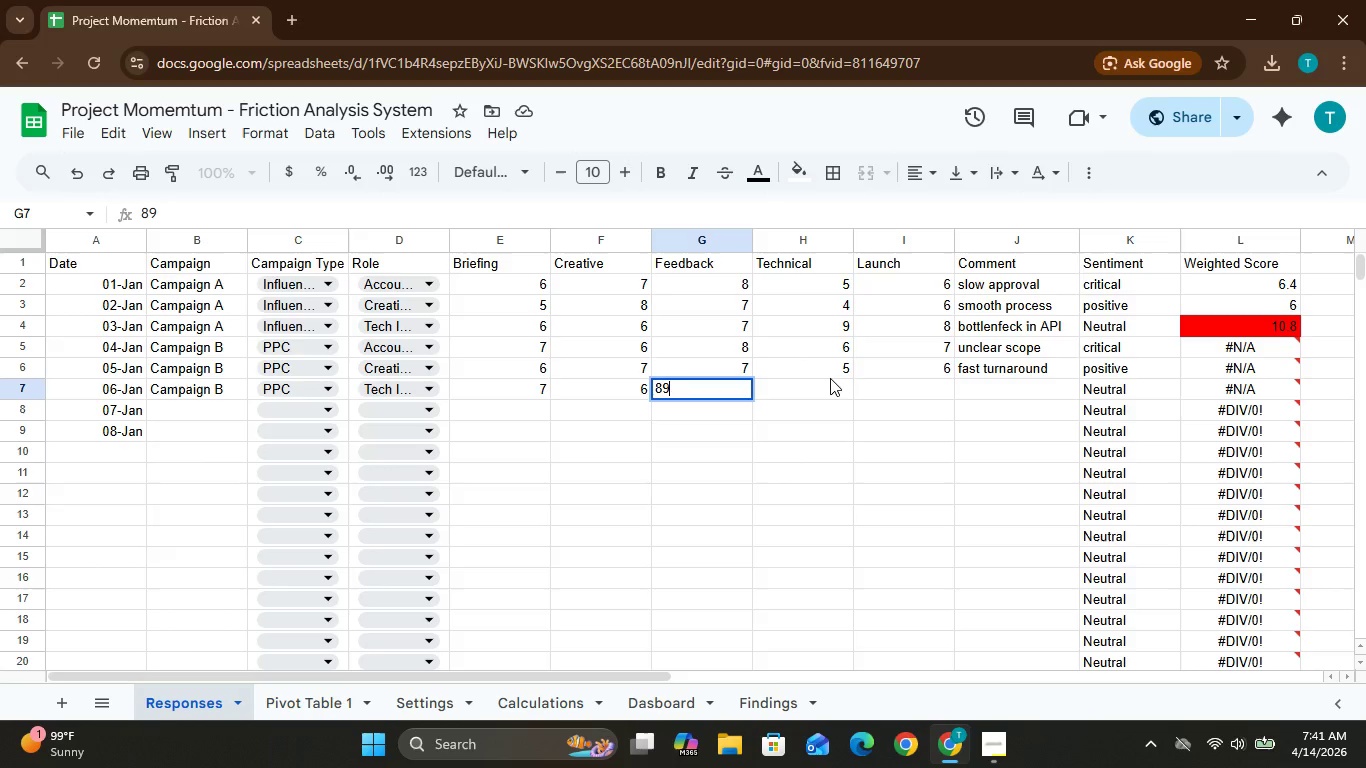 
key(Backspace)
 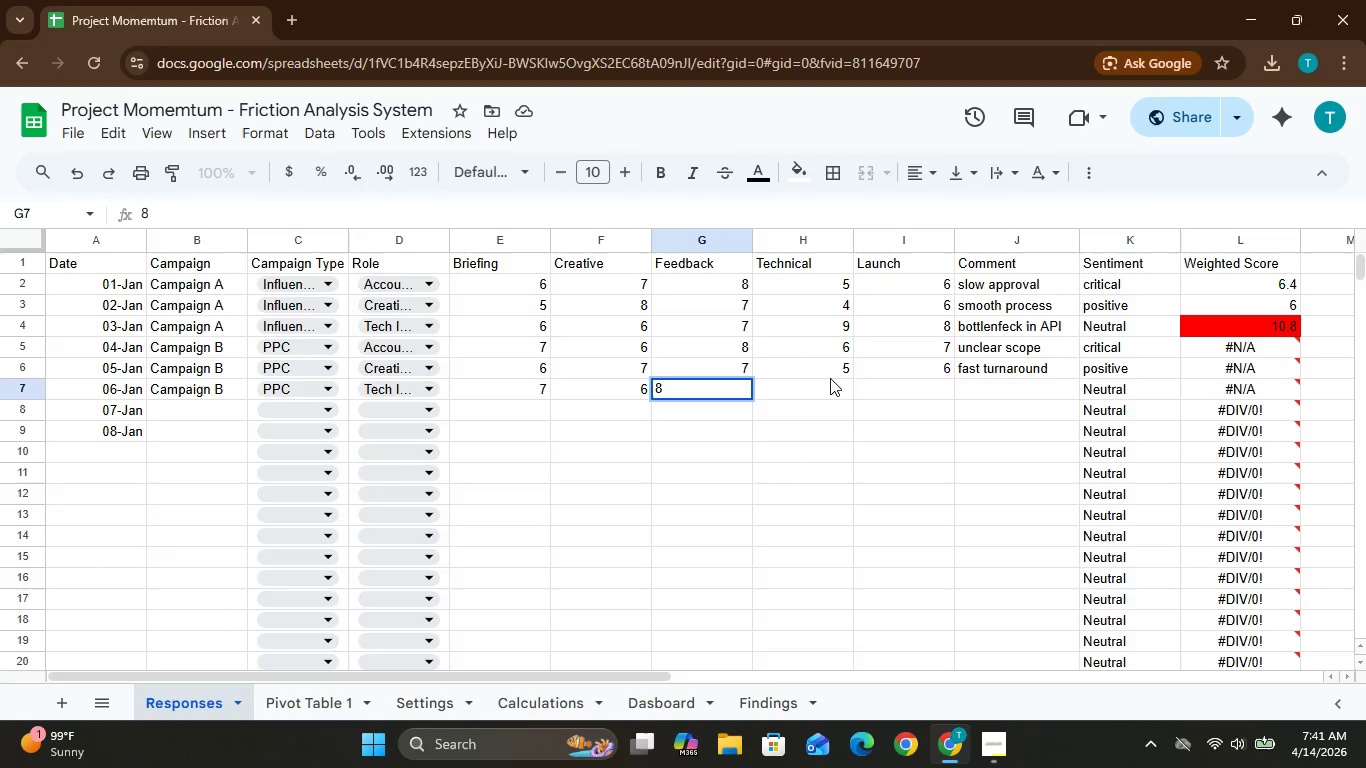 
key(Backspace)
 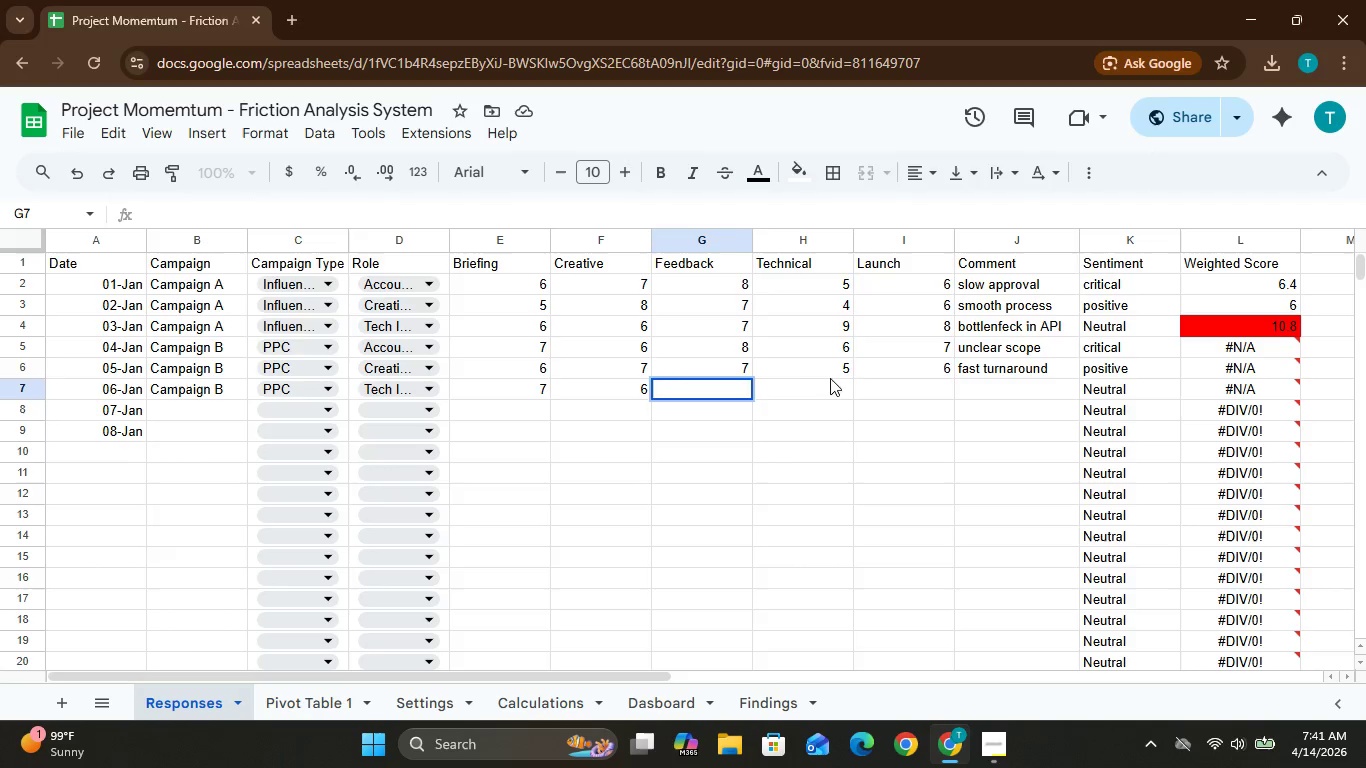 
left_click([830, 378])
 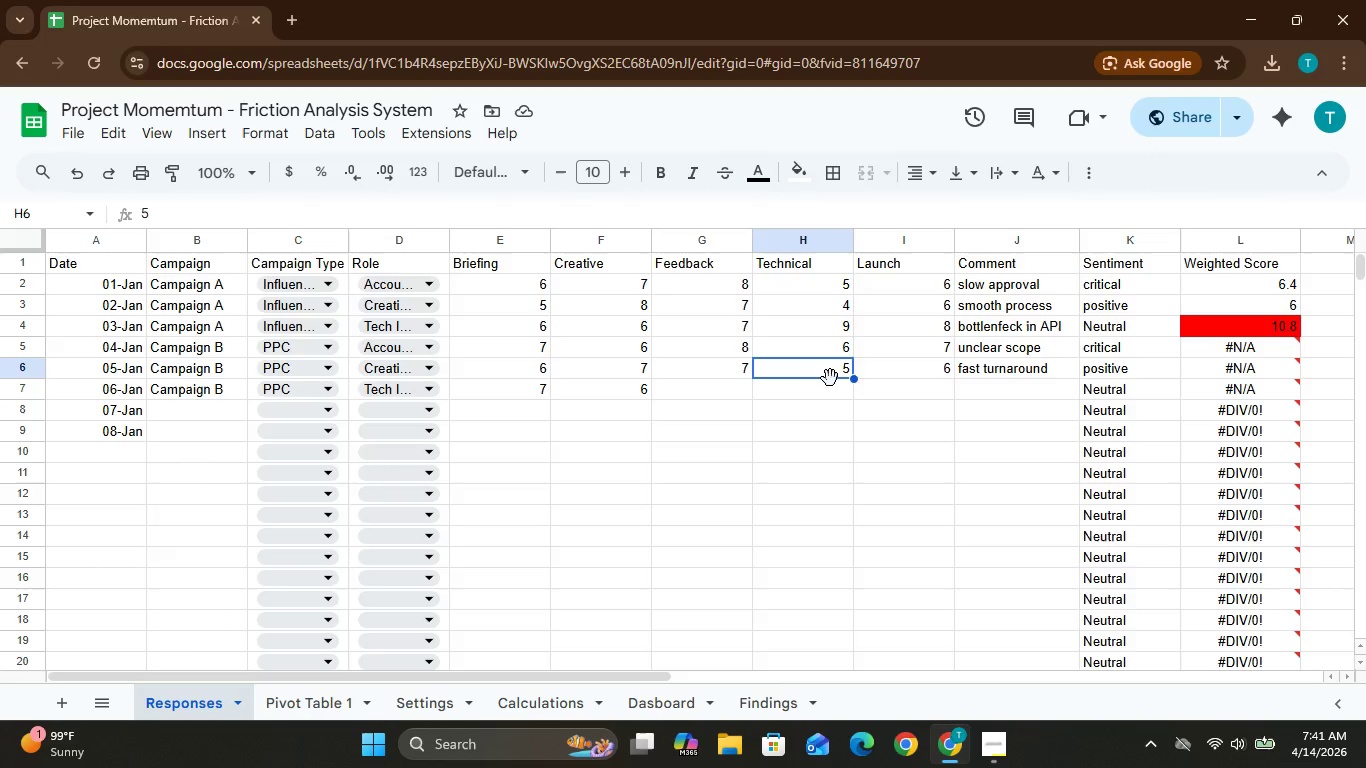 
key(8)
 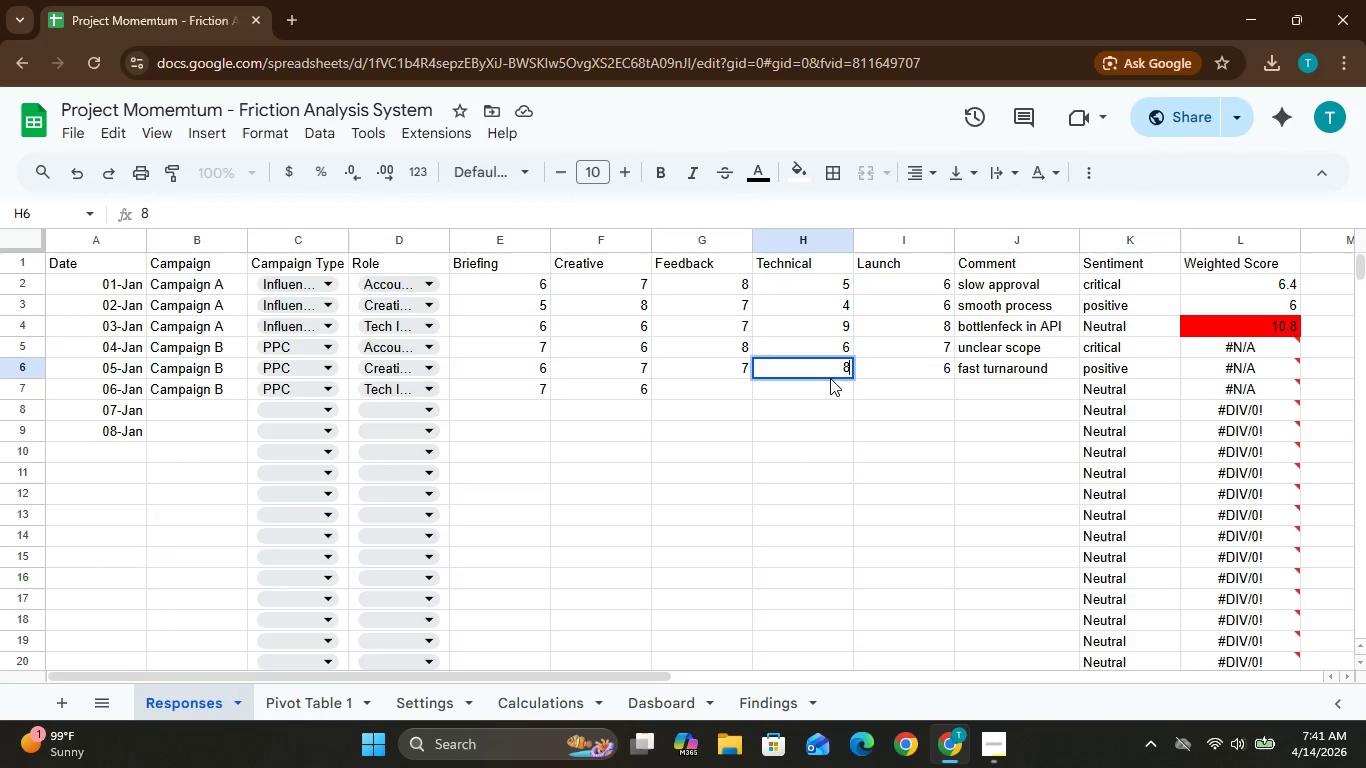 
key(Backspace)
 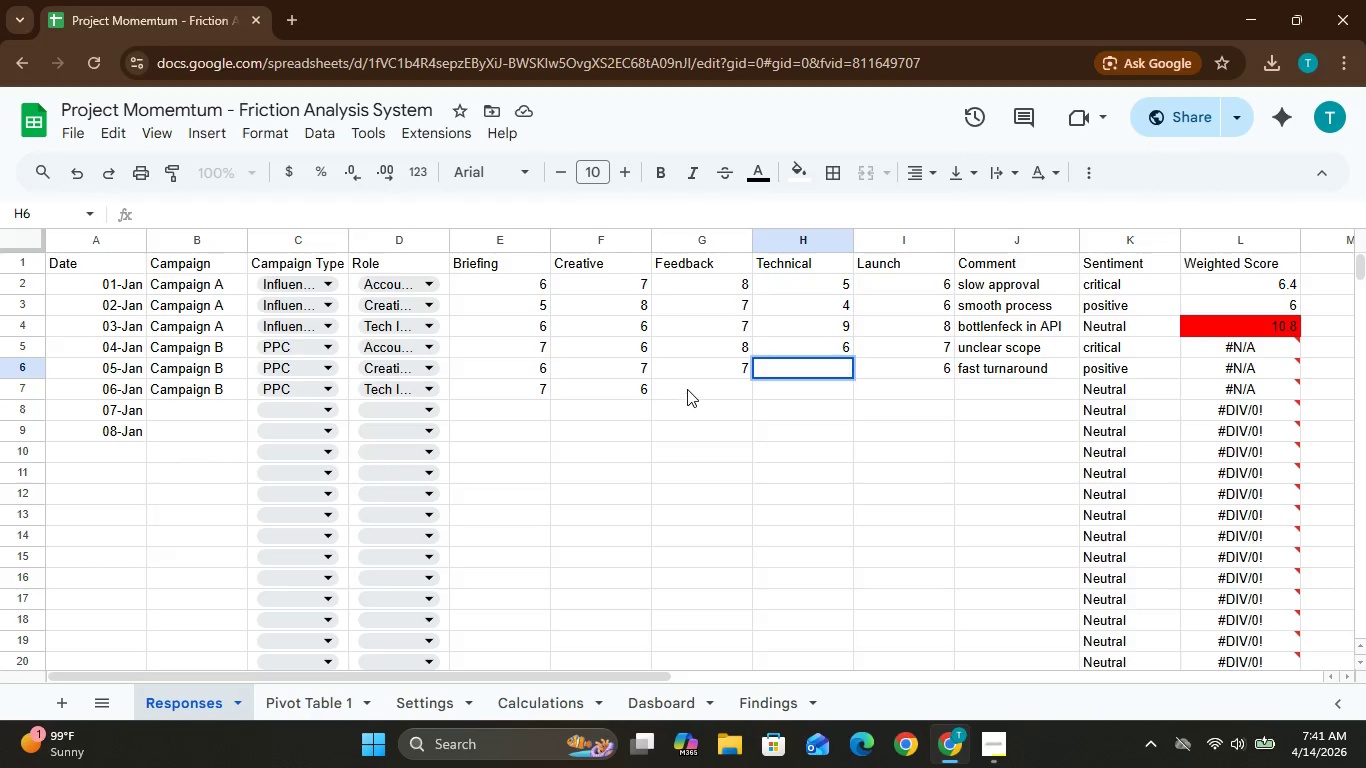 
left_click([688, 388])
 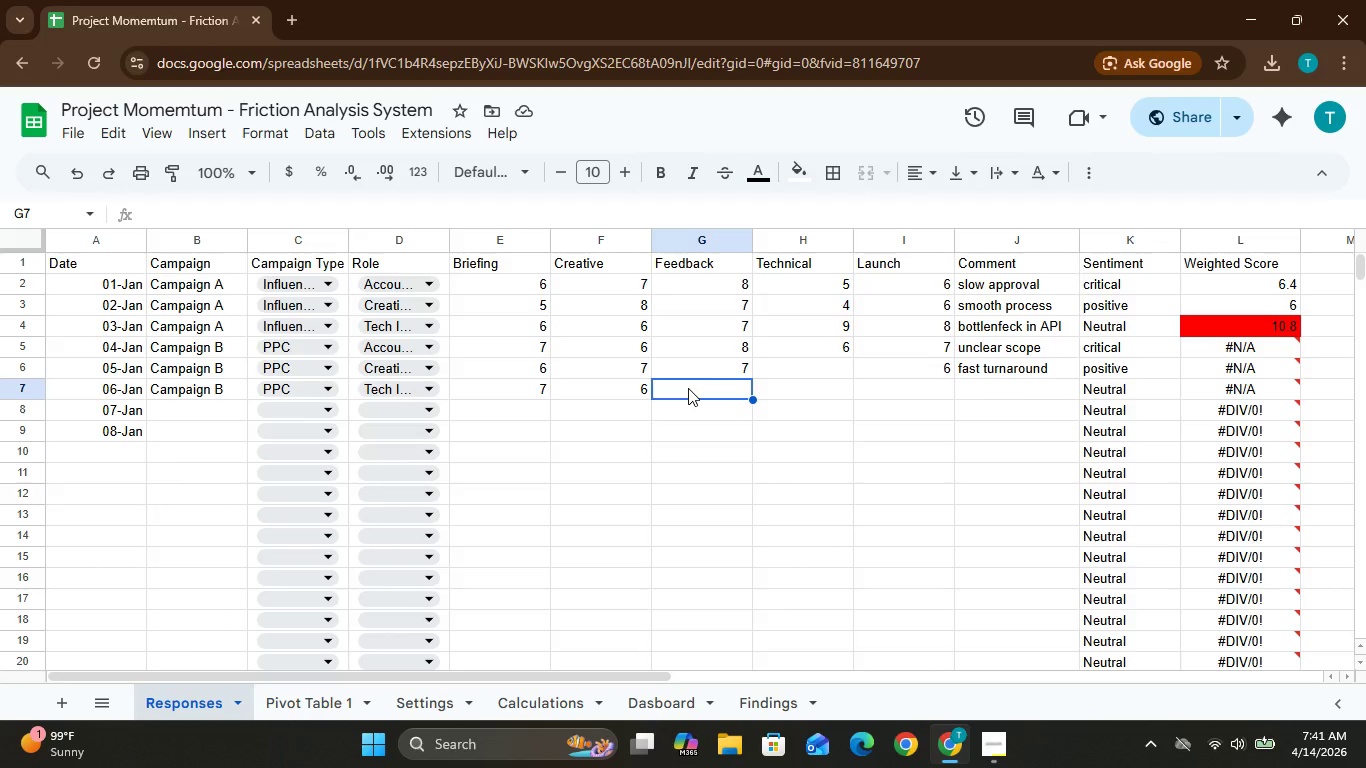 
wait(7.73)
 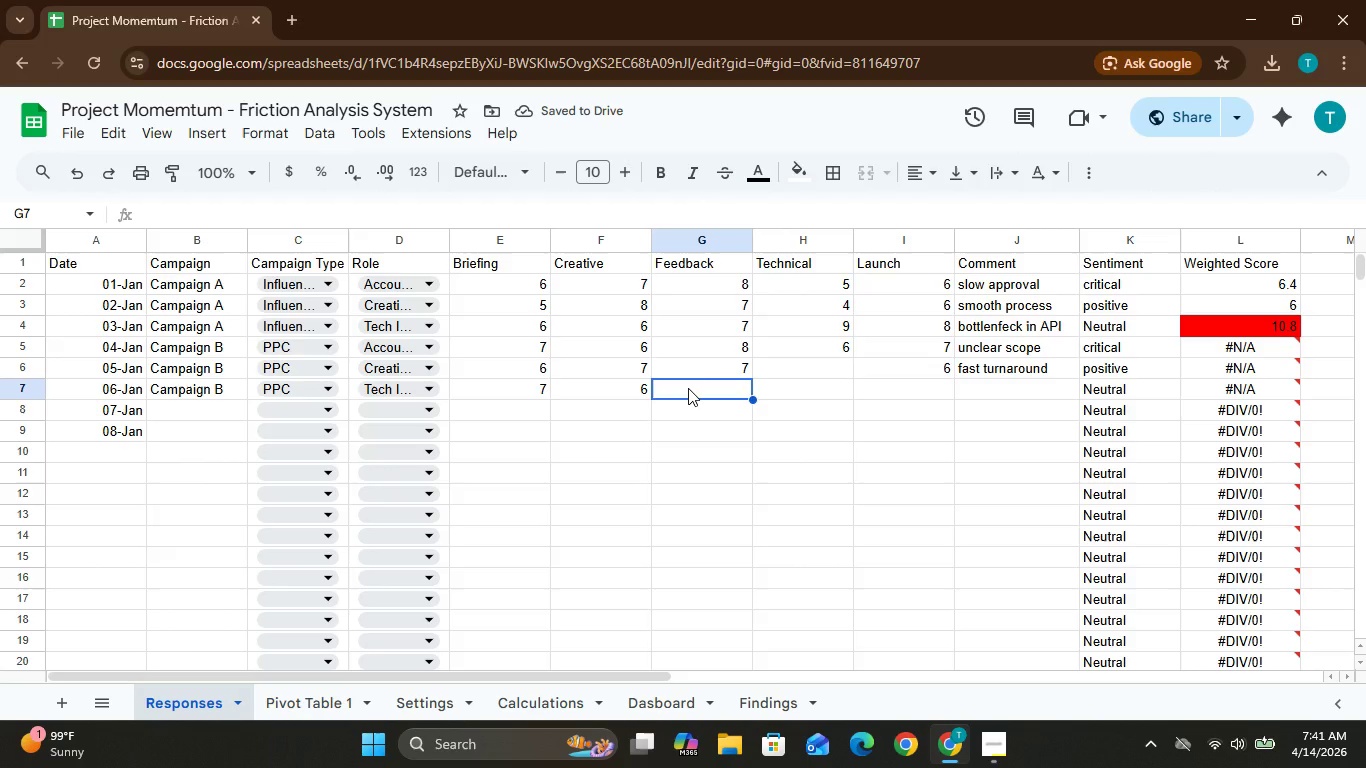 
left_click([823, 365])
 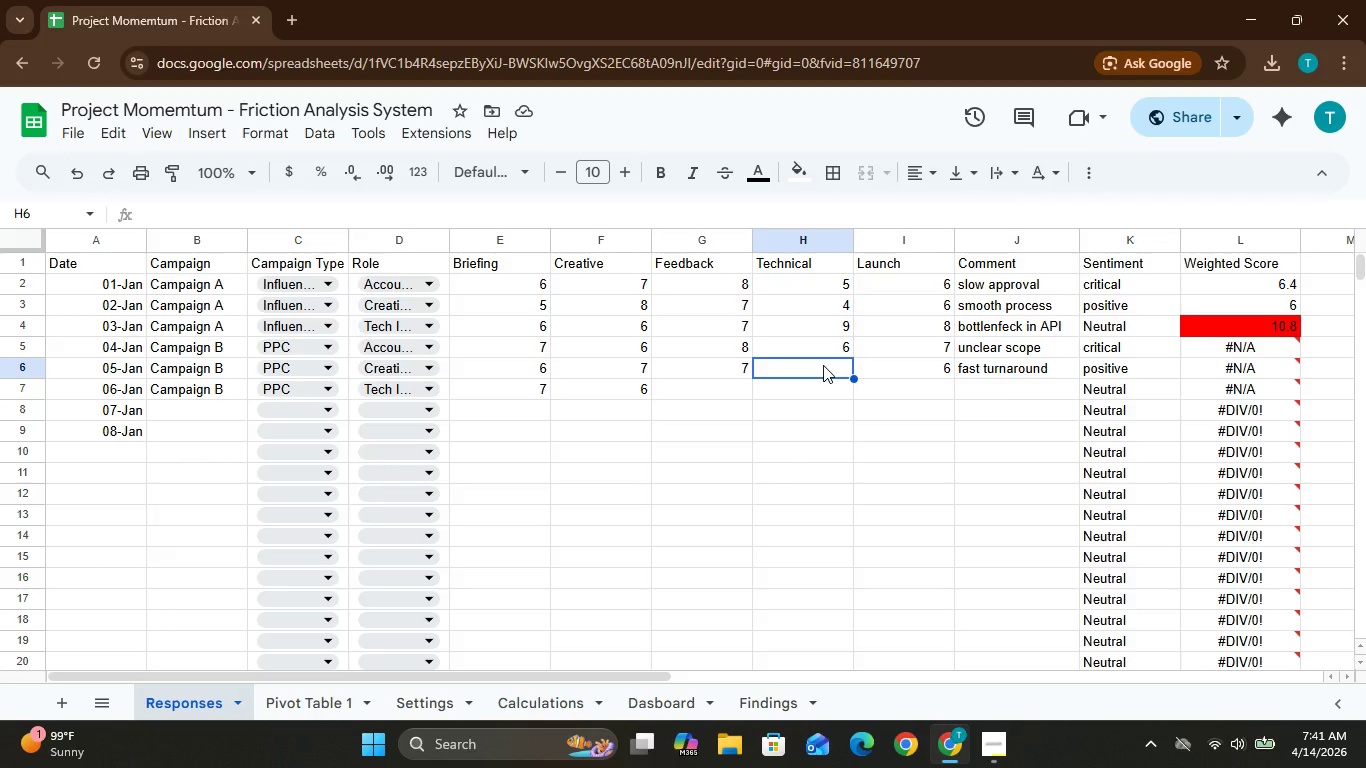 
key(5)
 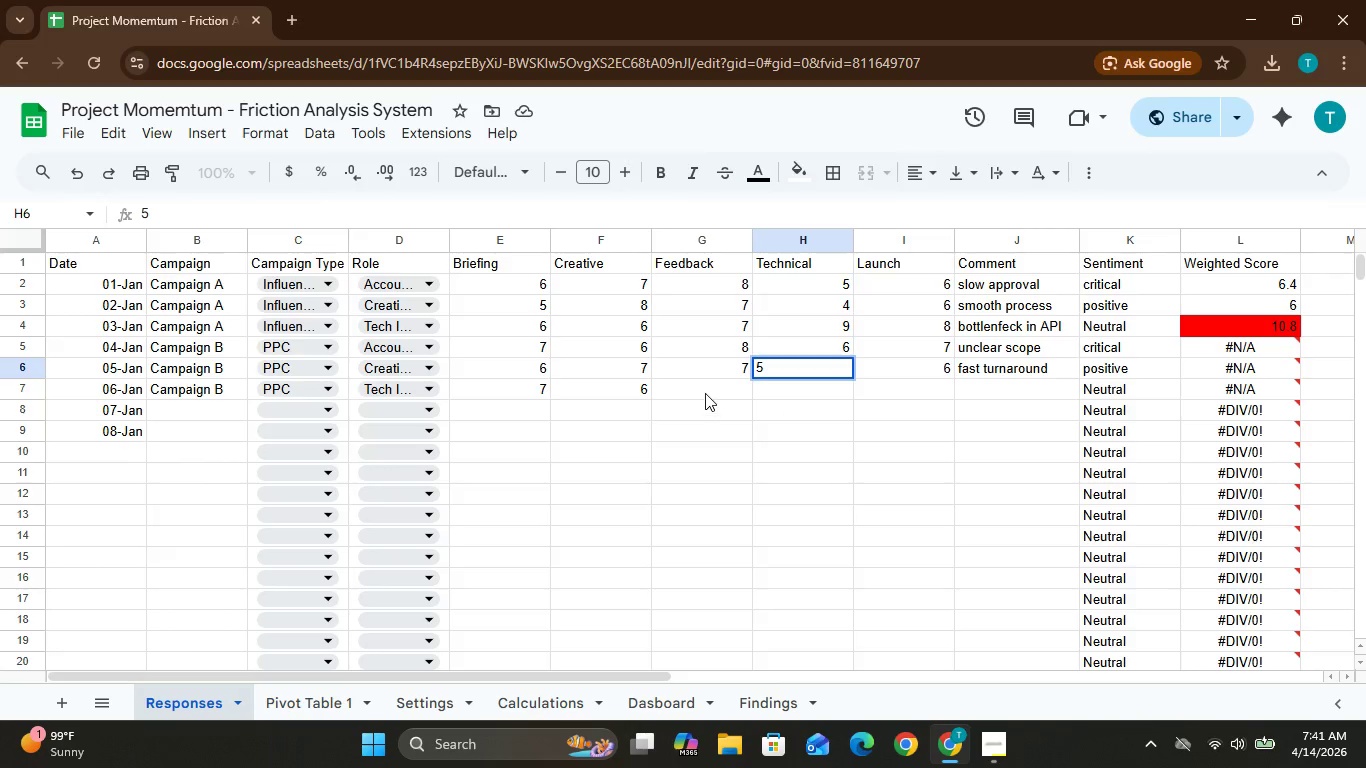 
left_click([704, 388])
 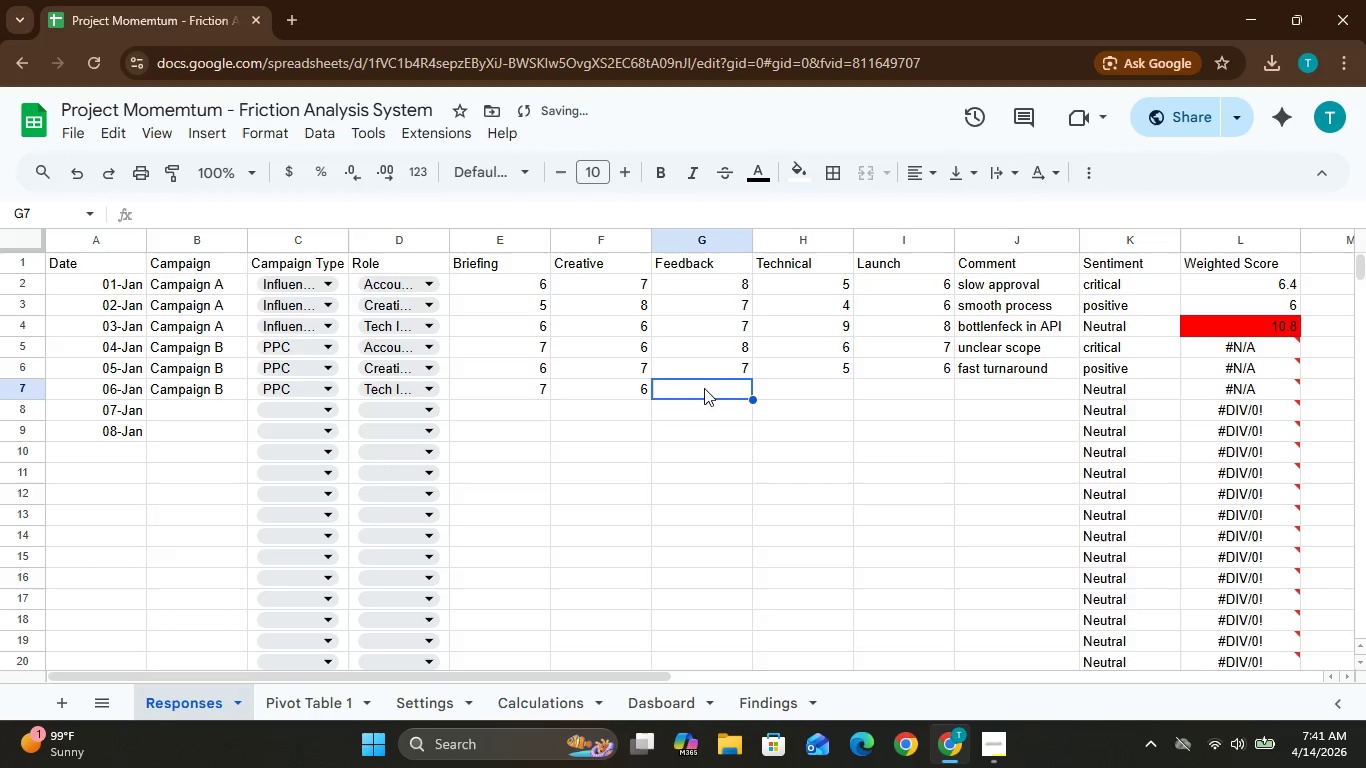 
key(8)
 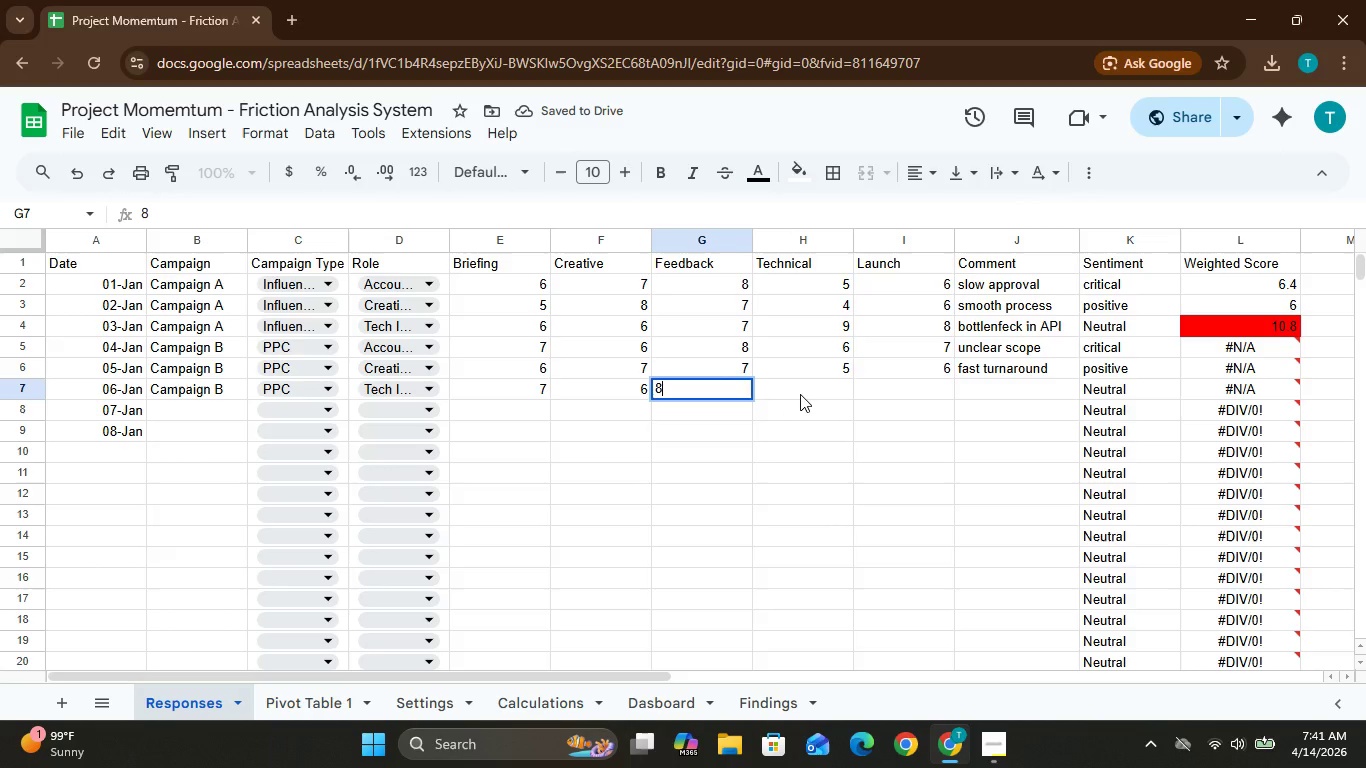 
left_click([800, 394])
 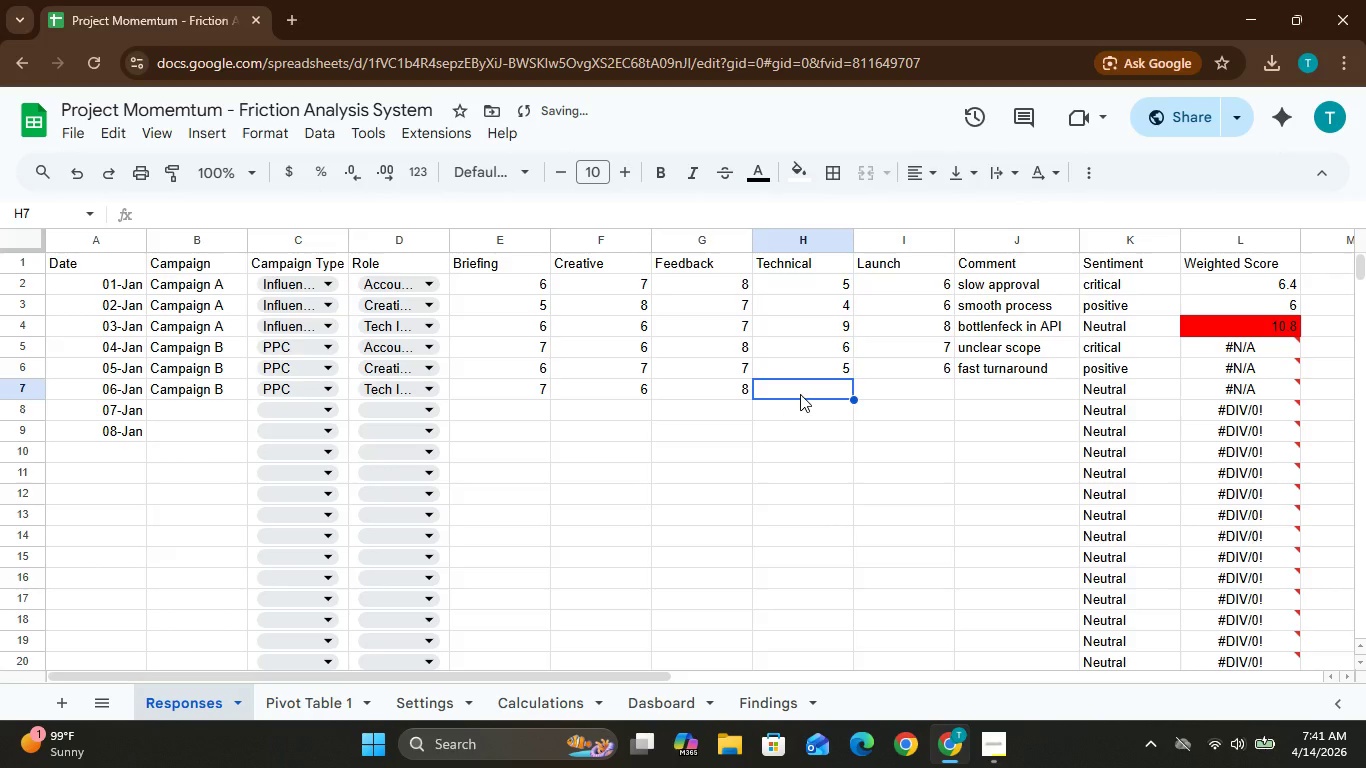 
key(9)
 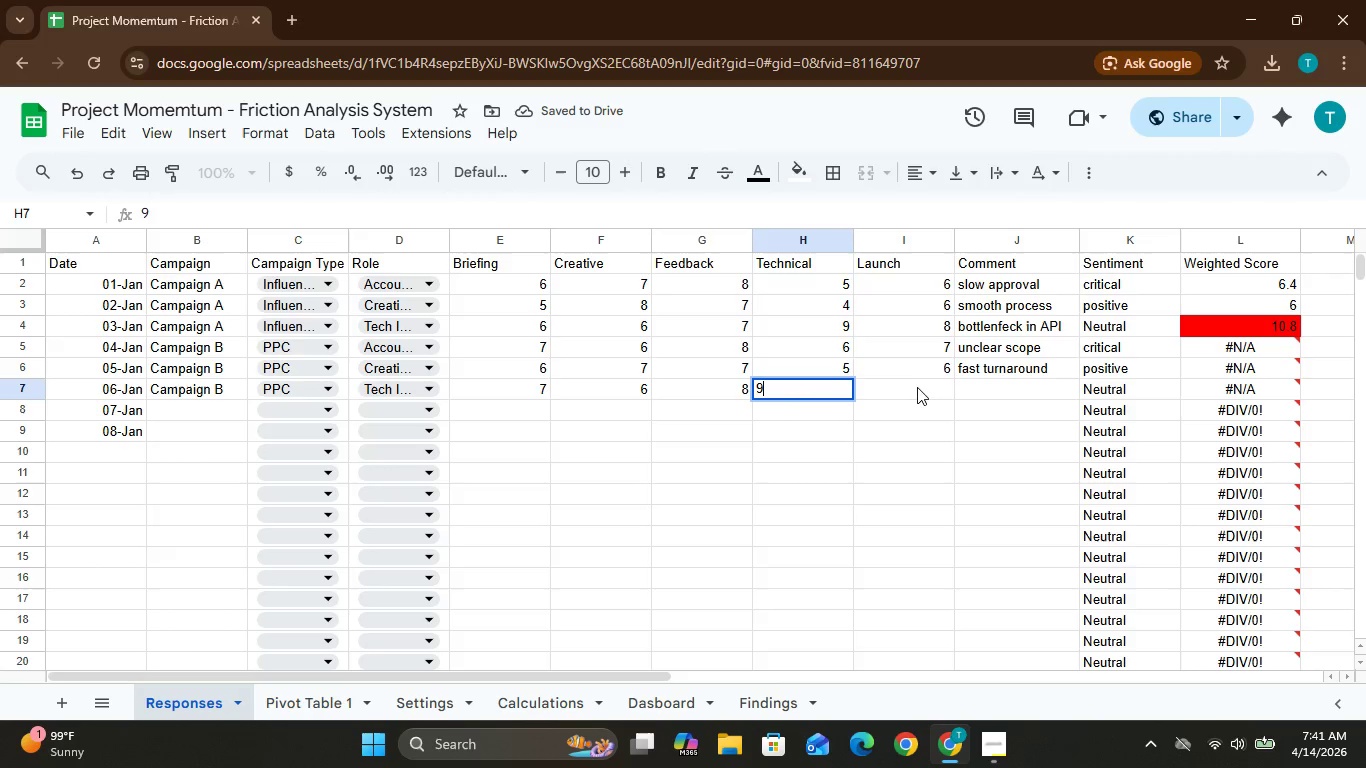 
left_click([916, 388])
 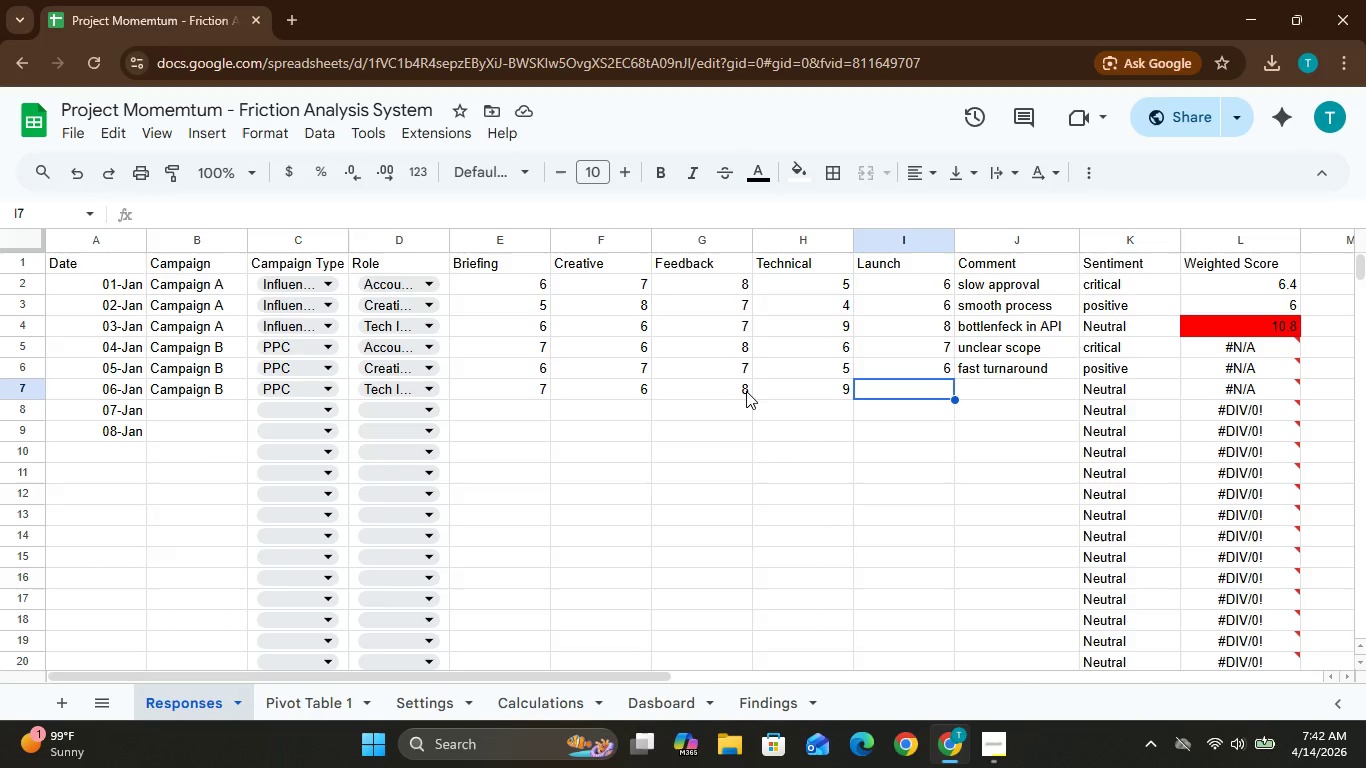 
wait(34.06)
 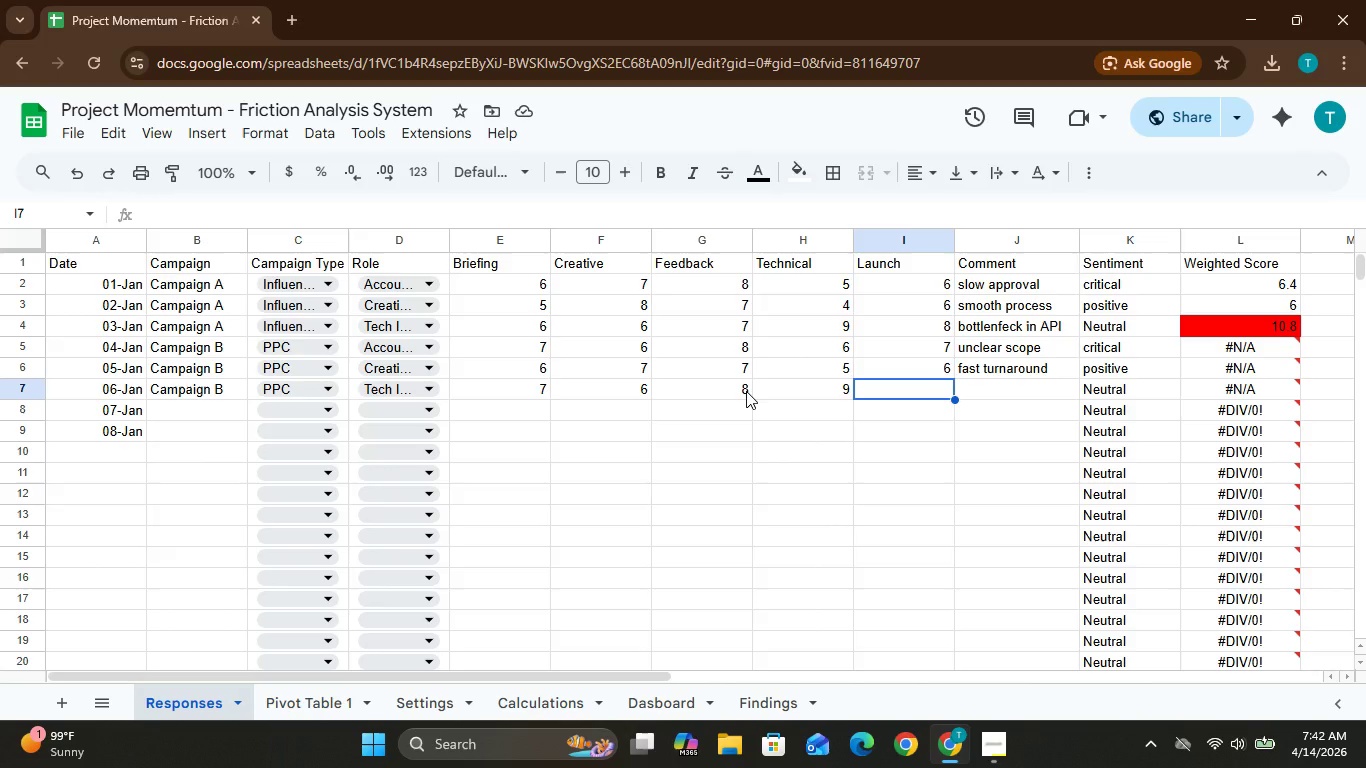 
key(8)
 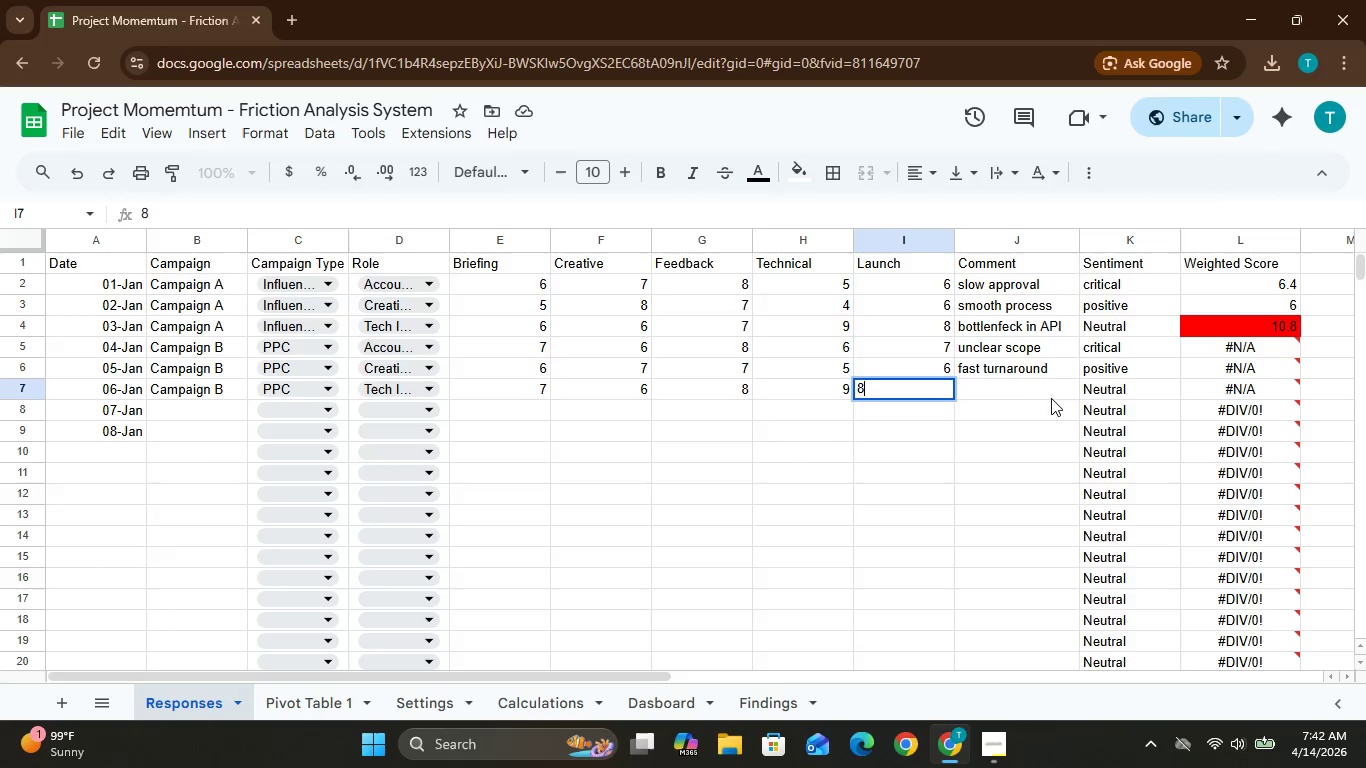 
left_click([1038, 393])
 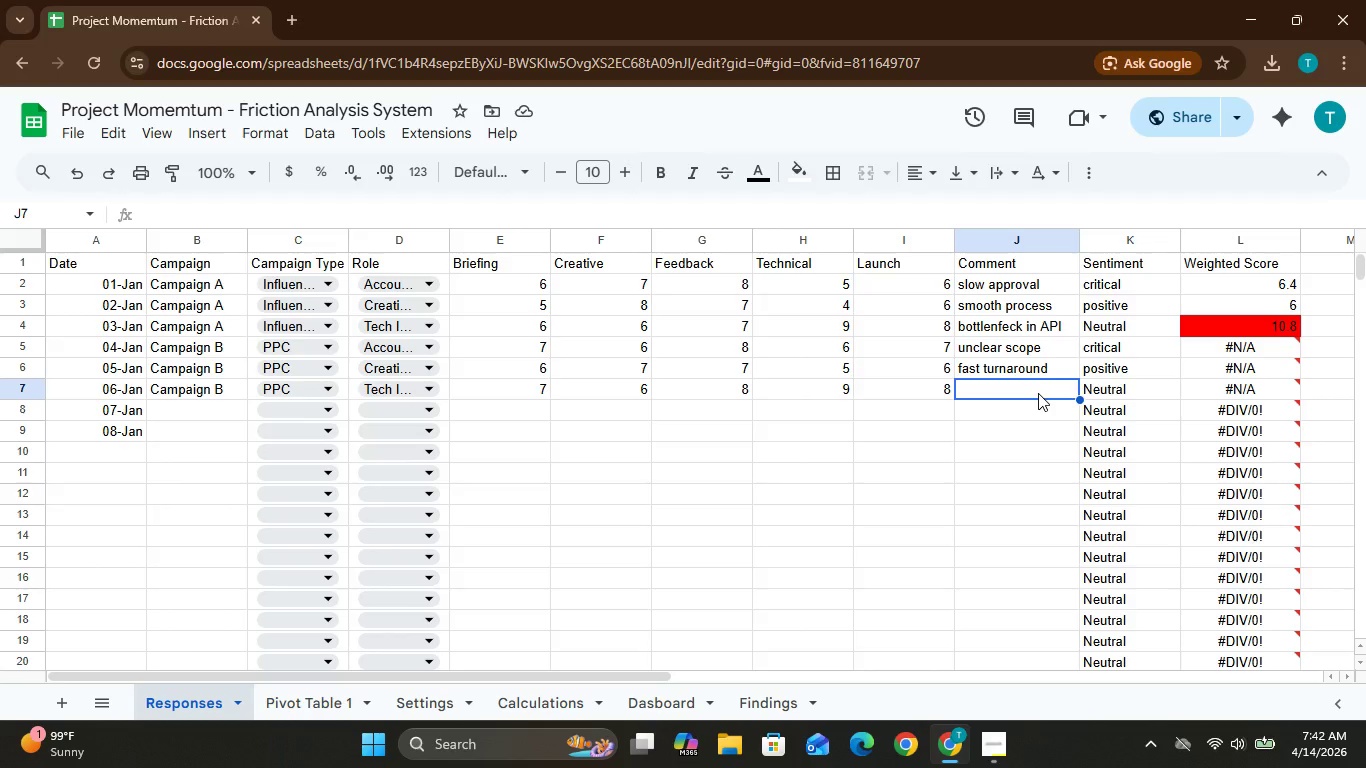 
wait(10.86)
 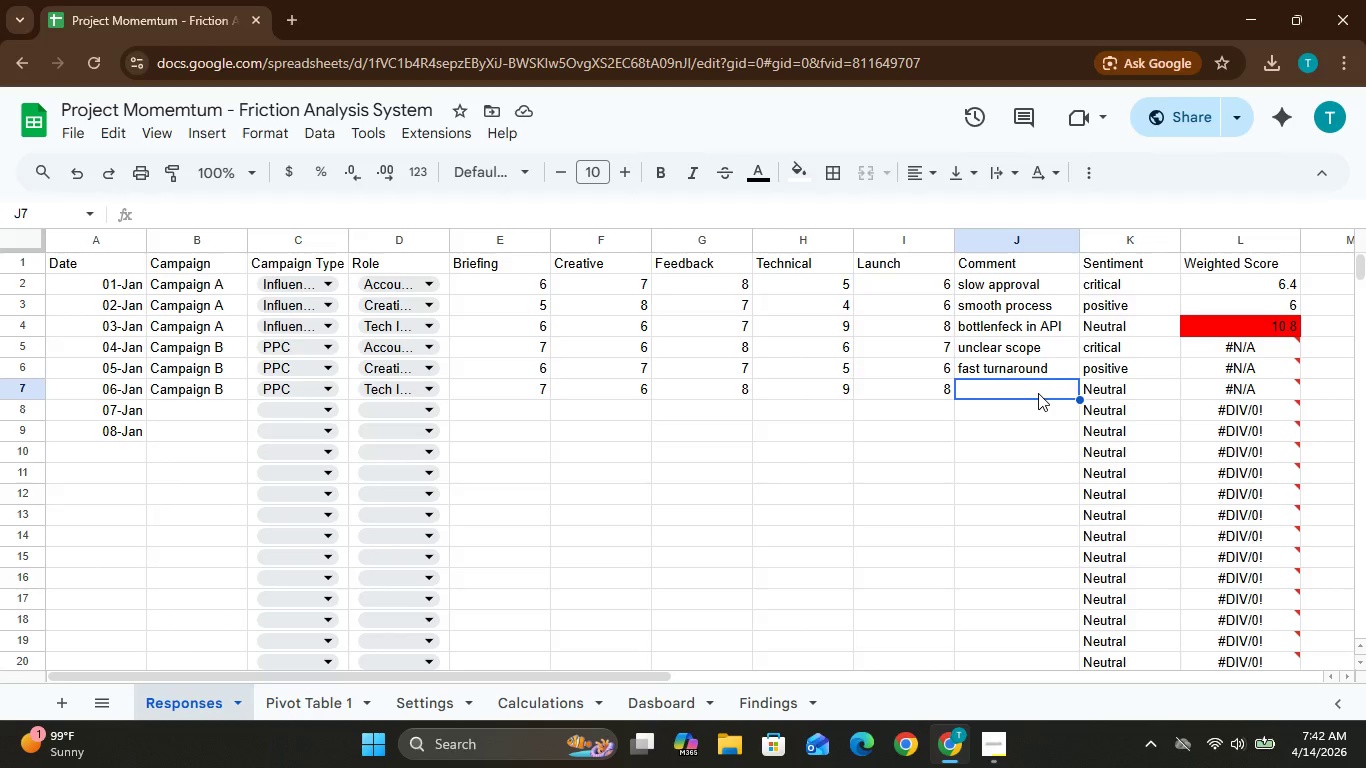 
hold_key(key=ShiftLeft, duration=0.98)
 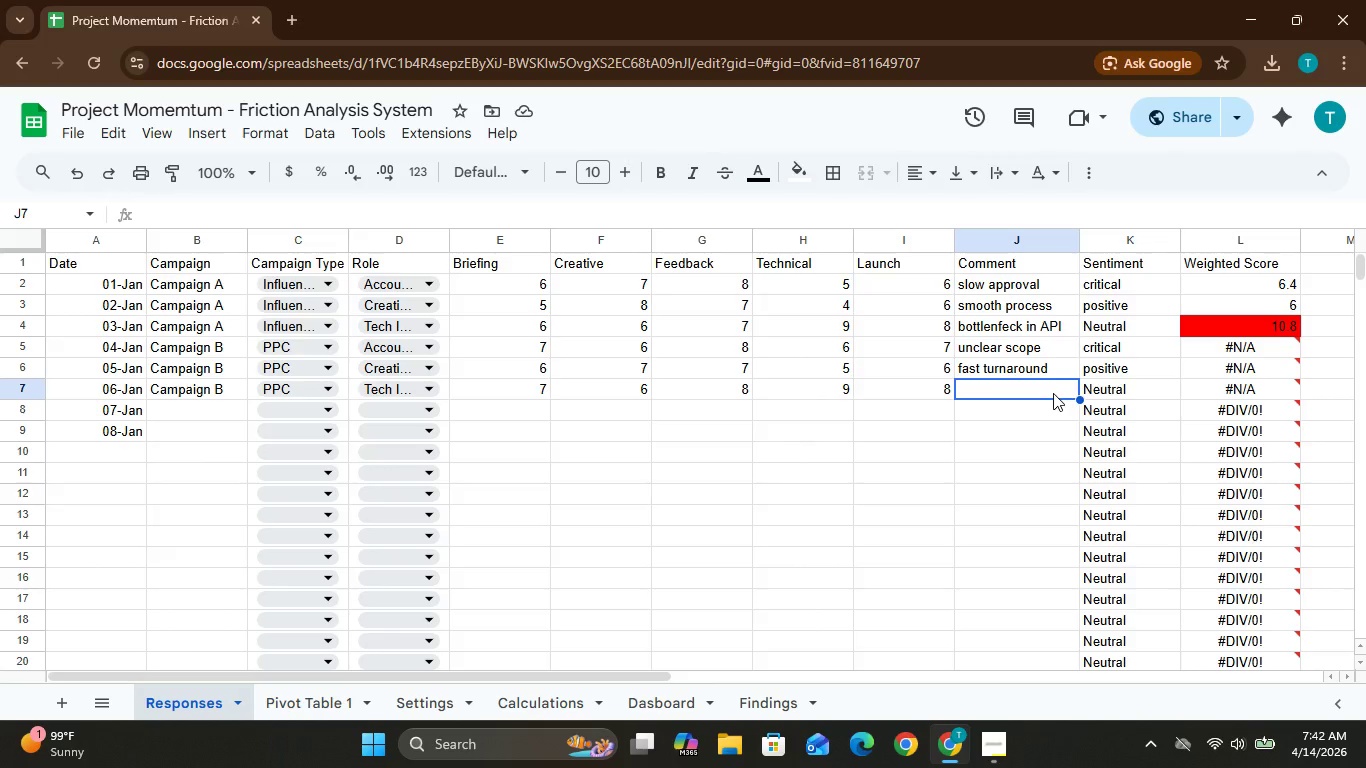 
type(delay in )
 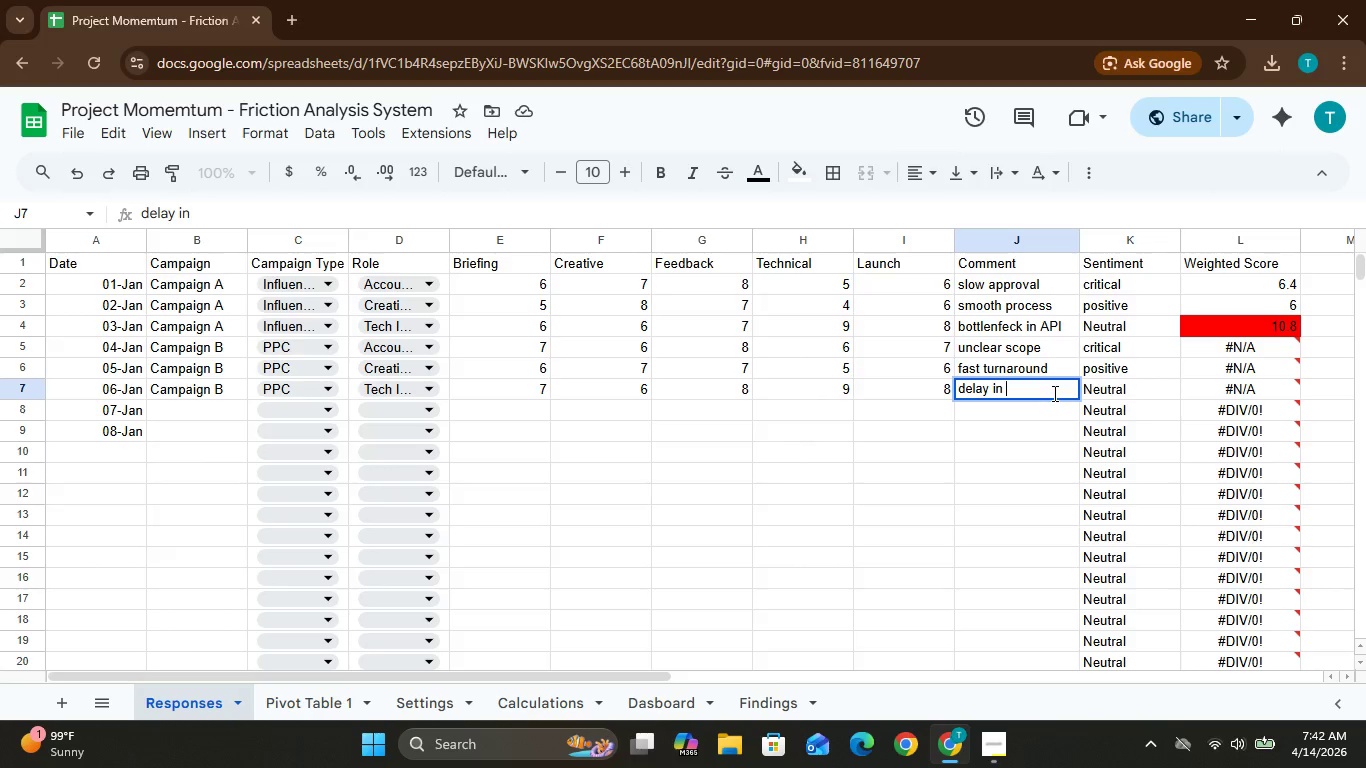 
type(tracking)
 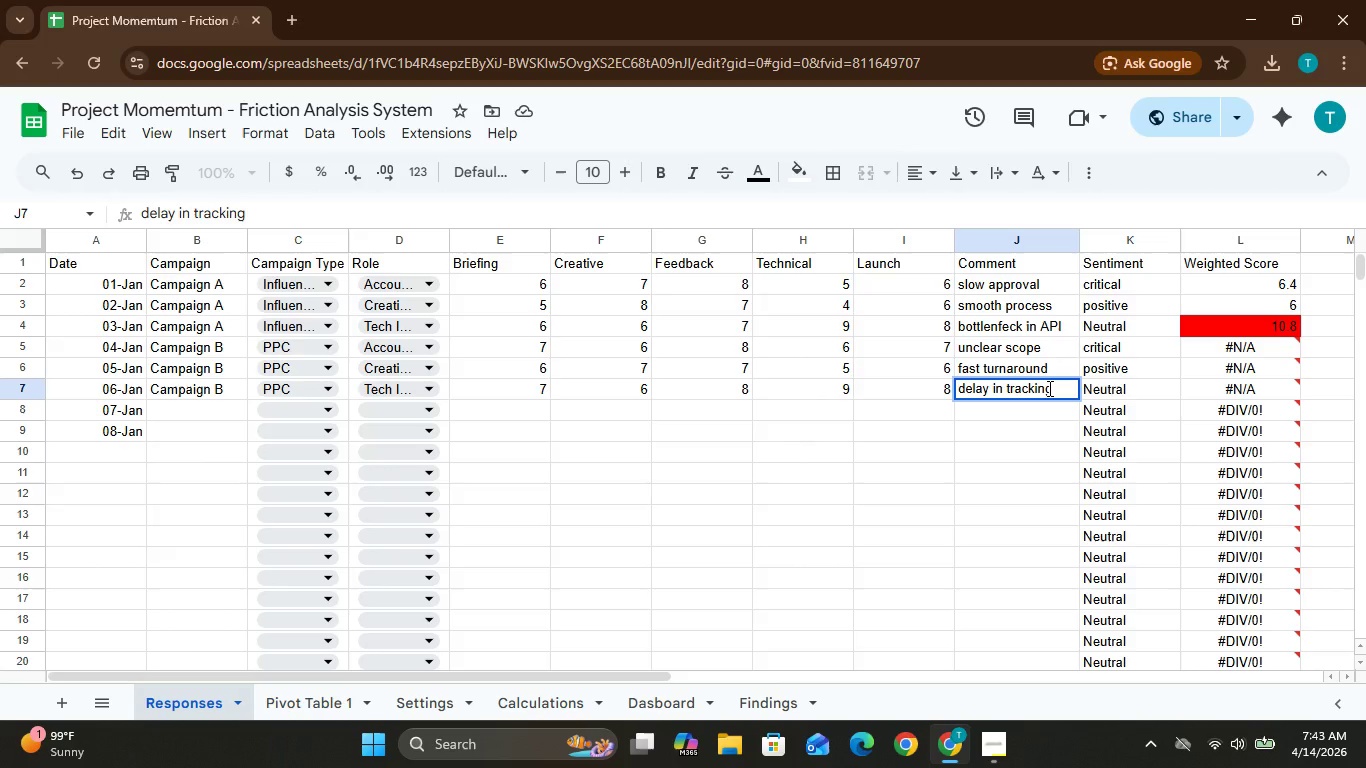 
wait(25.72)
 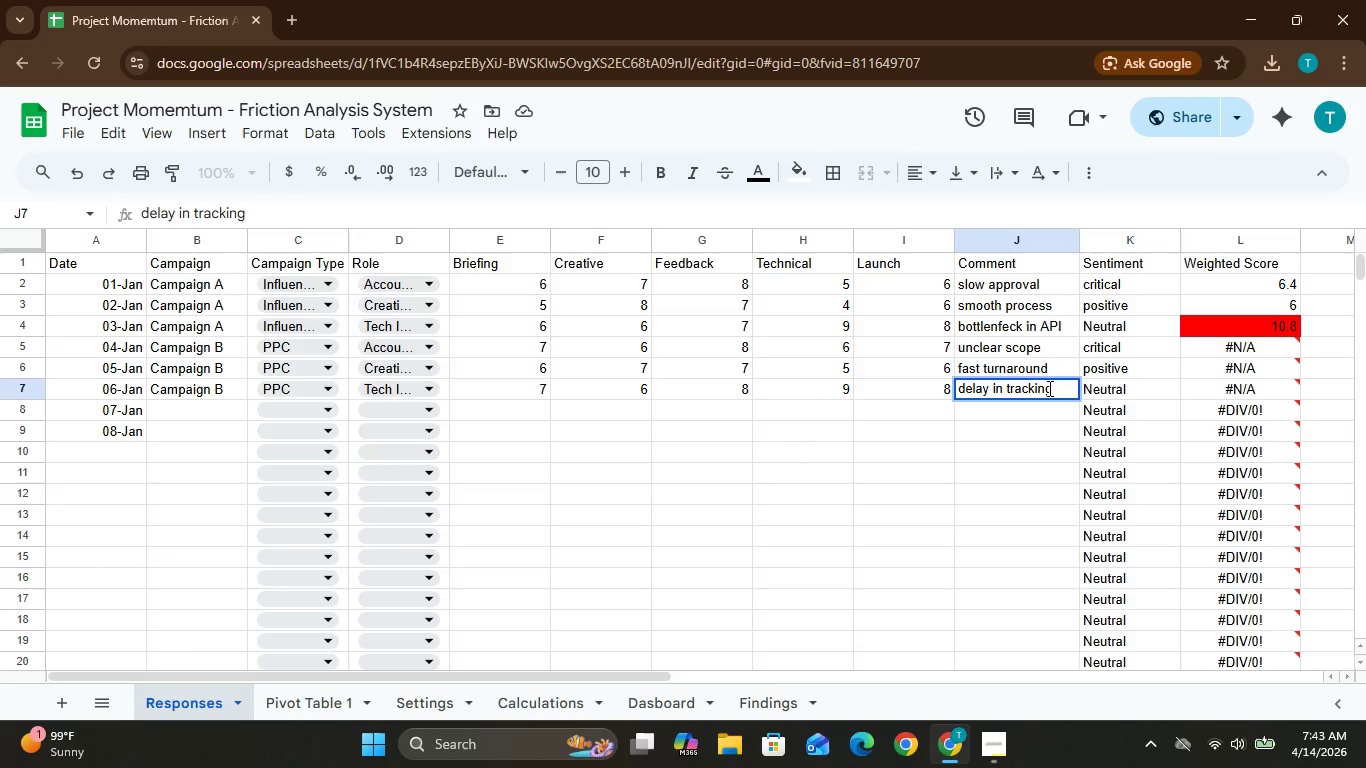 
left_click([177, 404])
 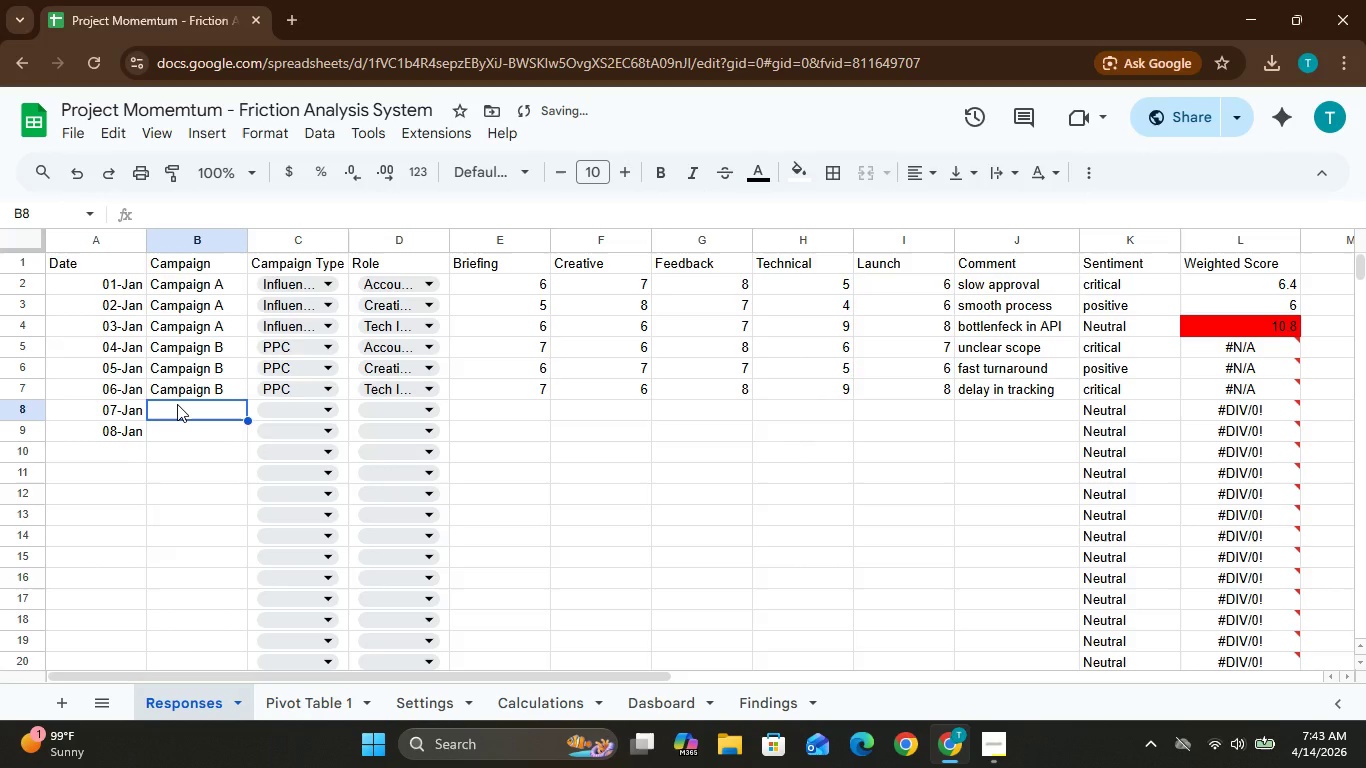 
type(Campaignm)
key(Backspace)
type( )
 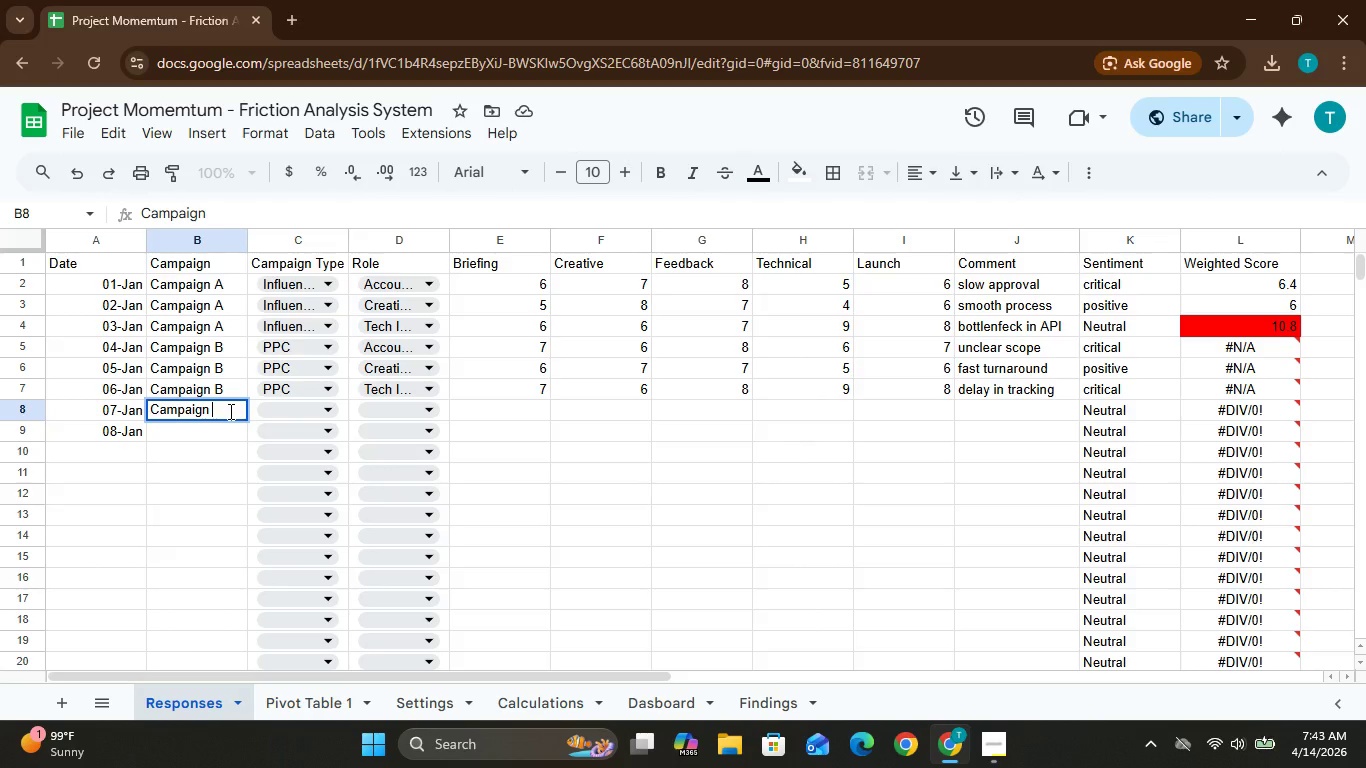 
key(C)
 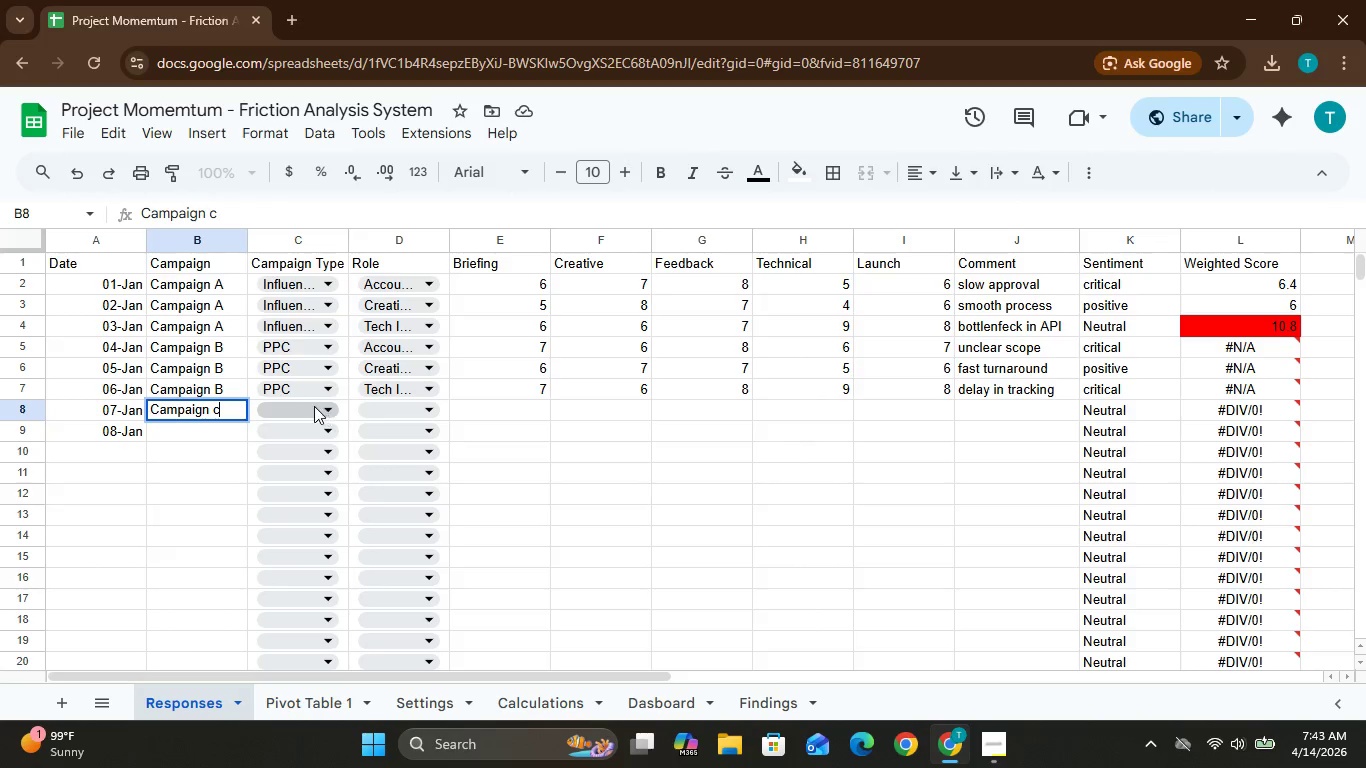 
key(Backspace)
 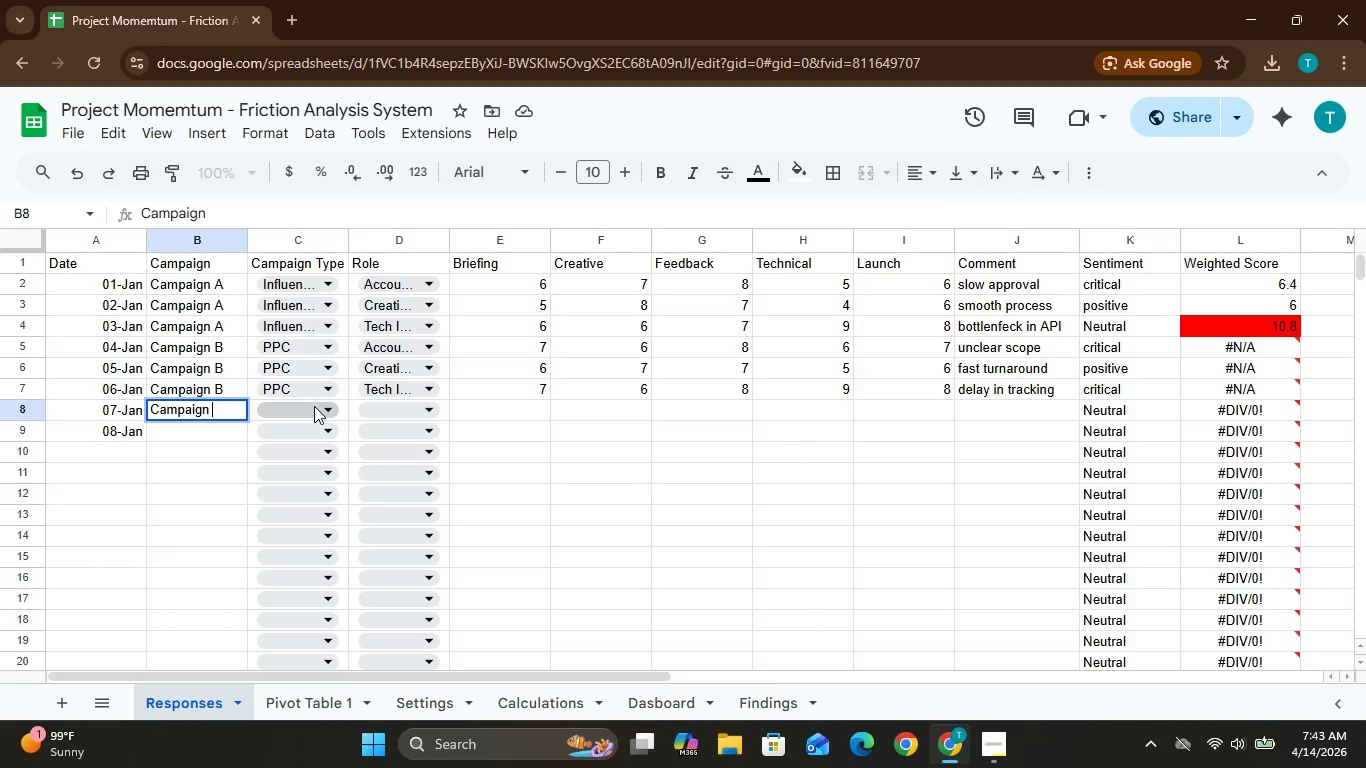 
key(Shift+C)
 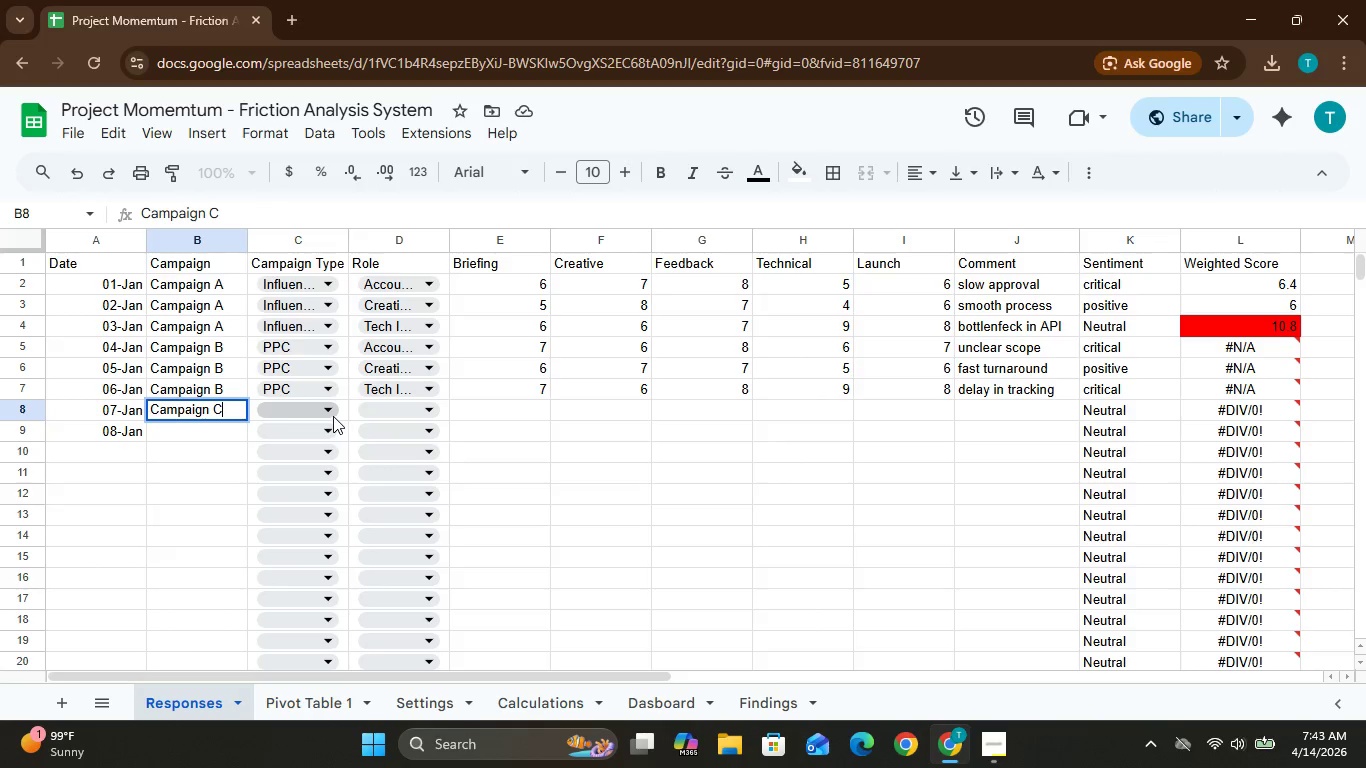 
left_click_drag(start_coordinate=[328, 416], to_coordinate=[324, 507])
 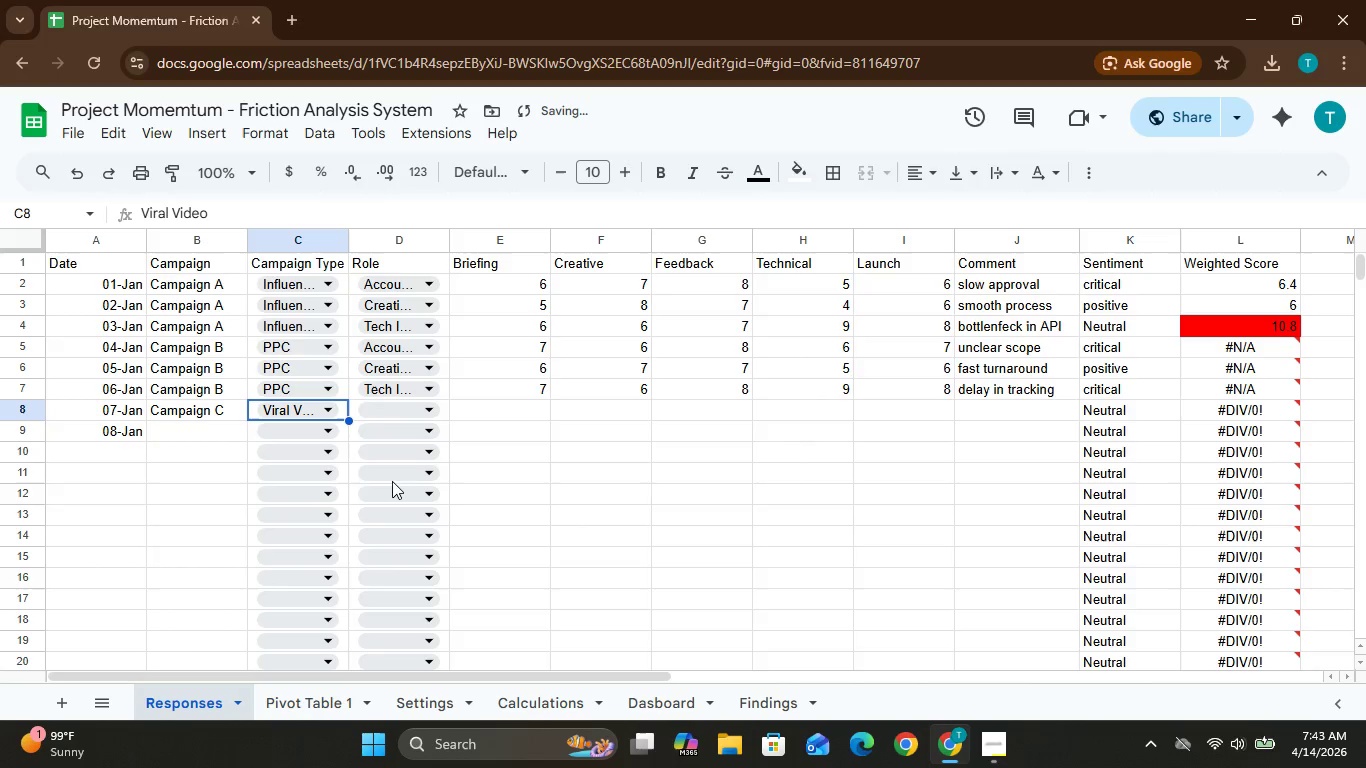 
left_click([324, 507])
 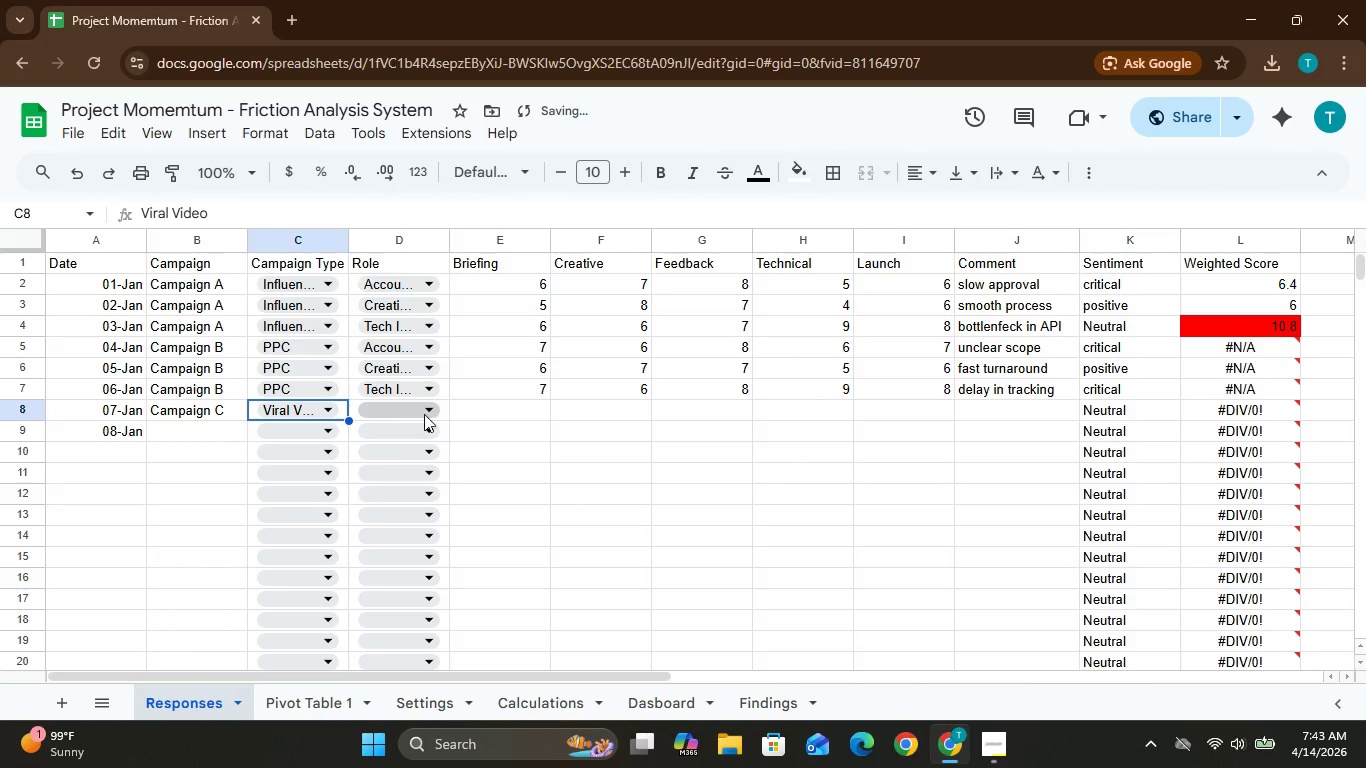 
left_click([425, 414])
 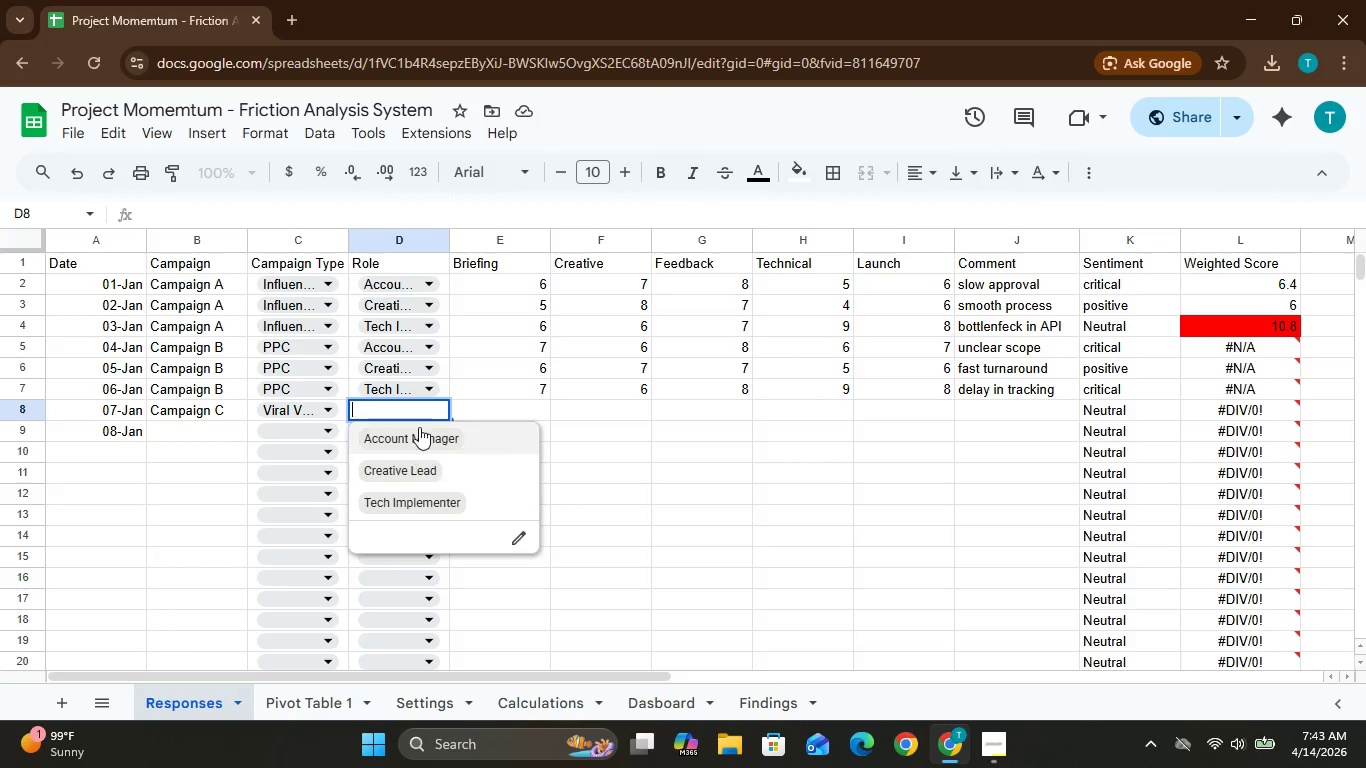 
left_click([409, 446])
 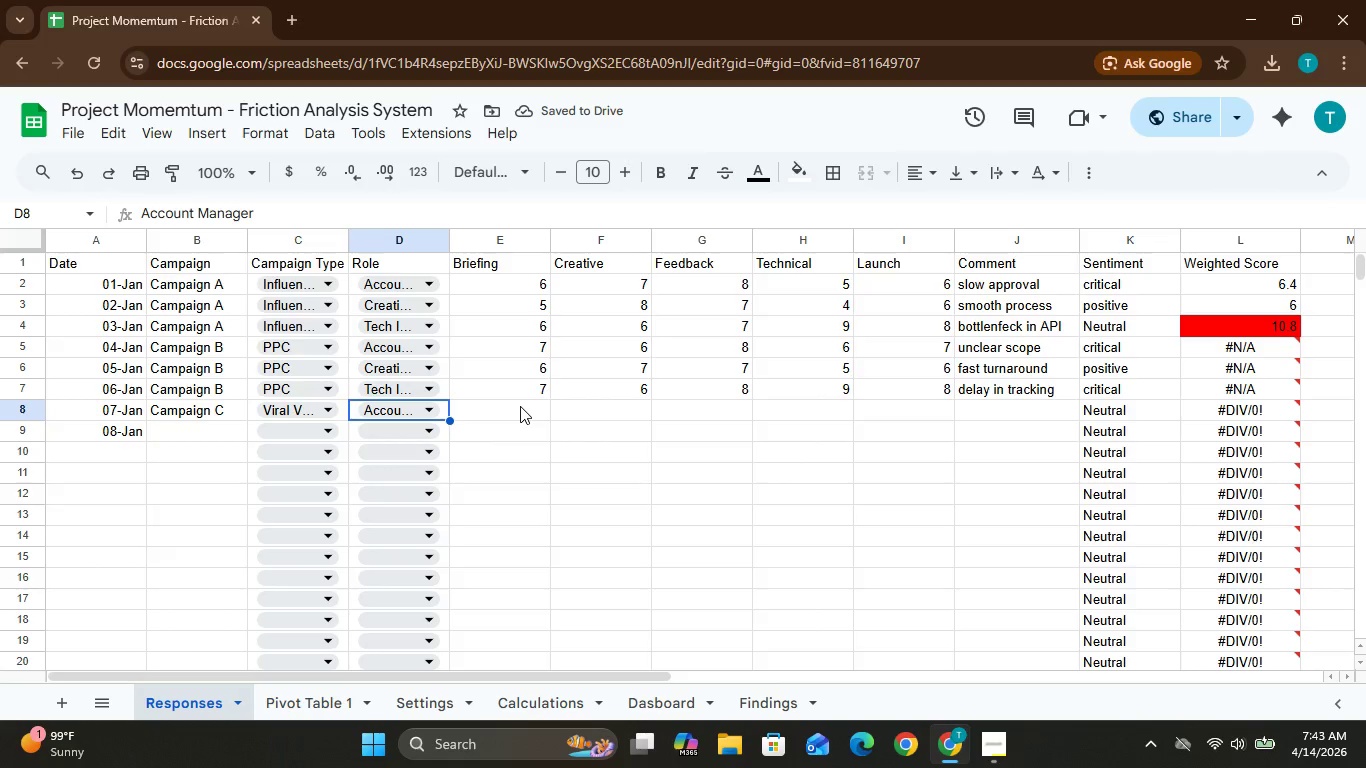 
left_click([520, 406])
 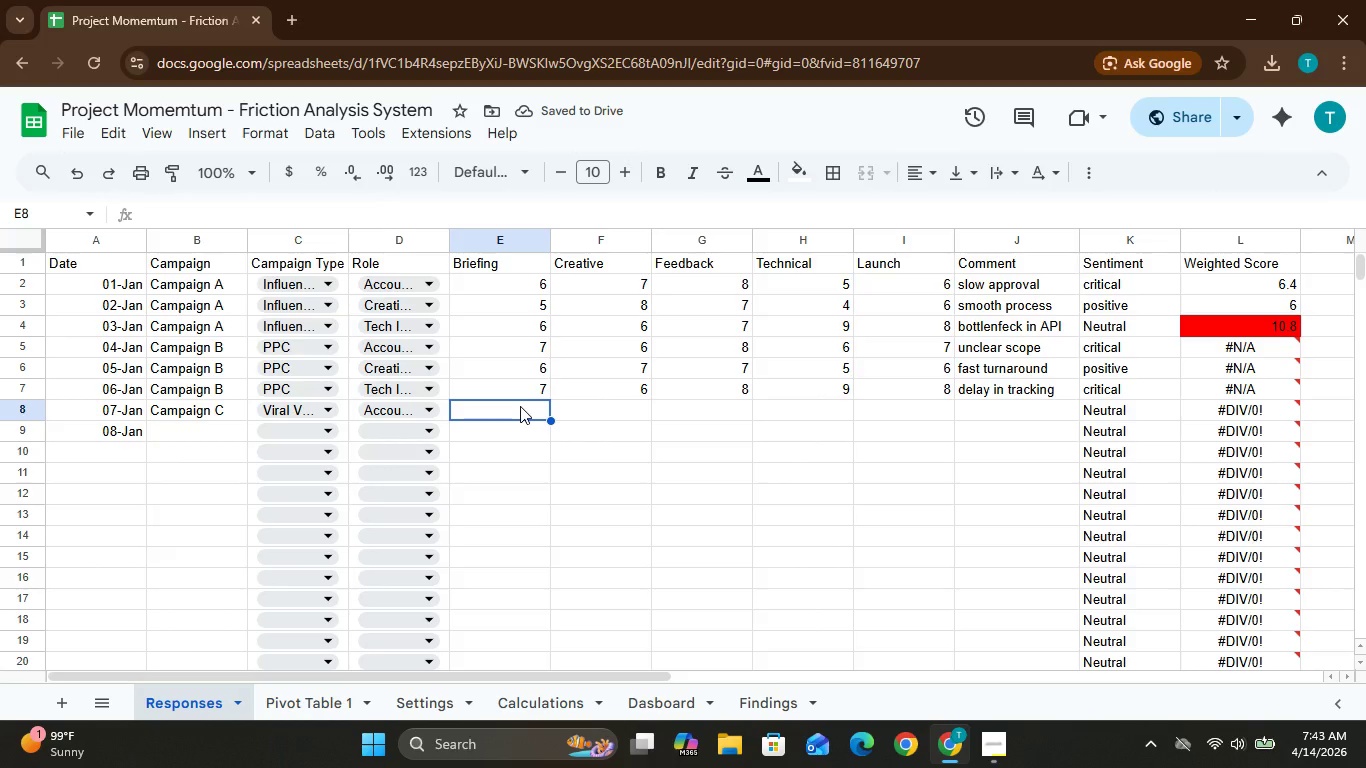 
key(5)
 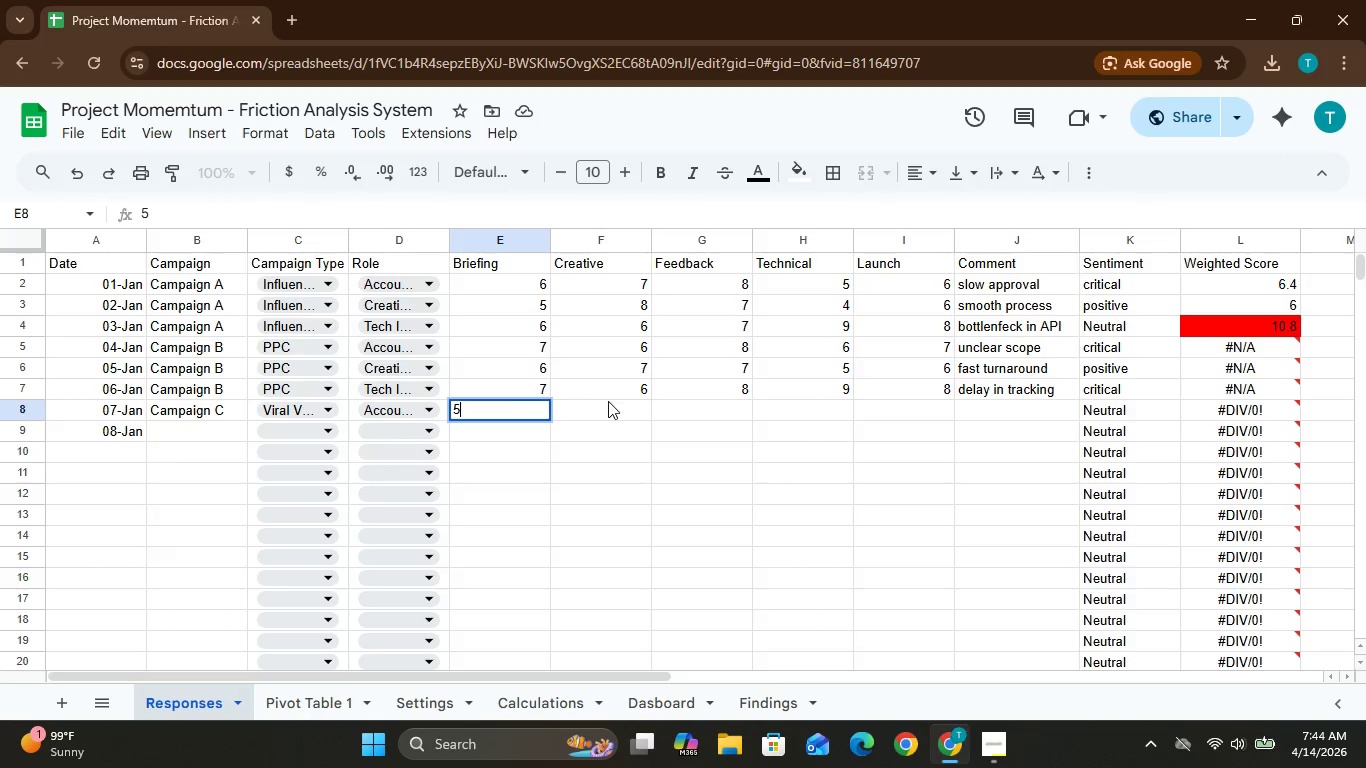 
left_click([606, 409])
 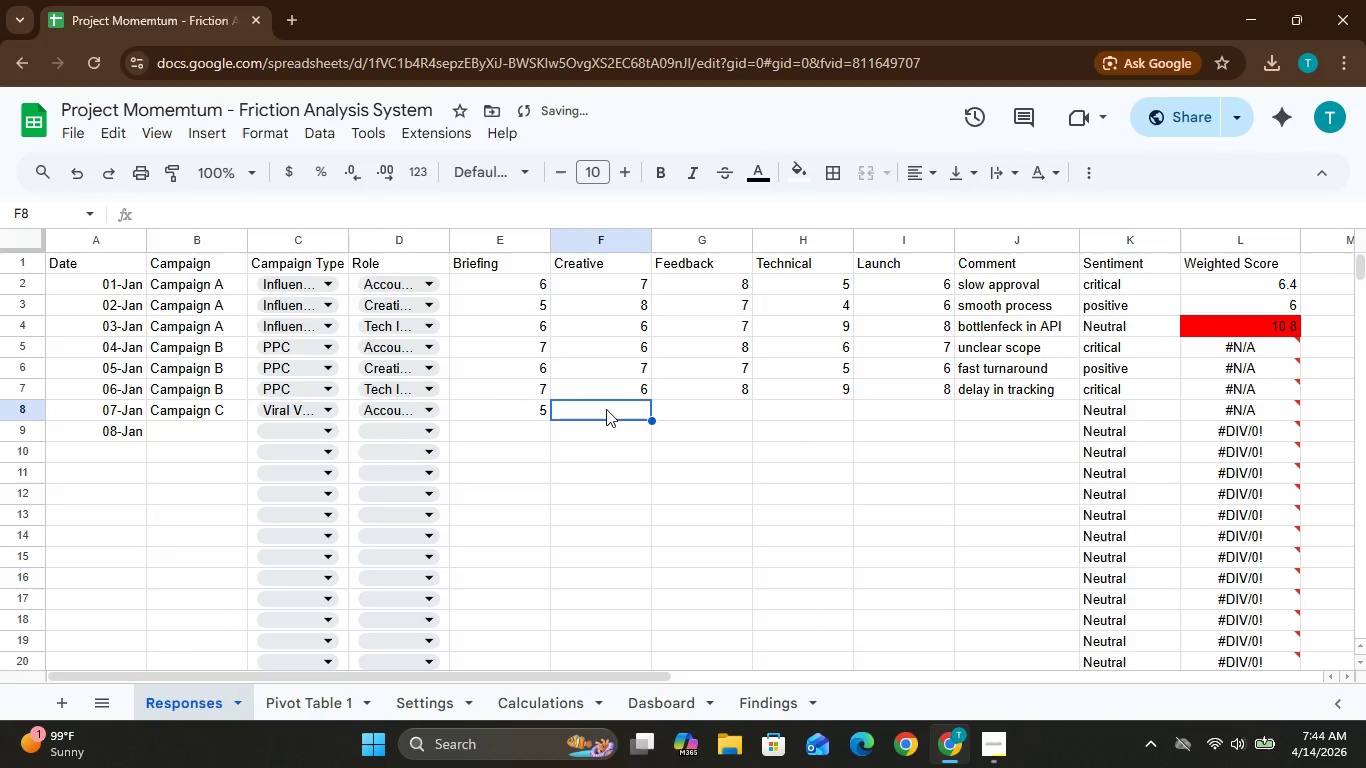 
key(6)
 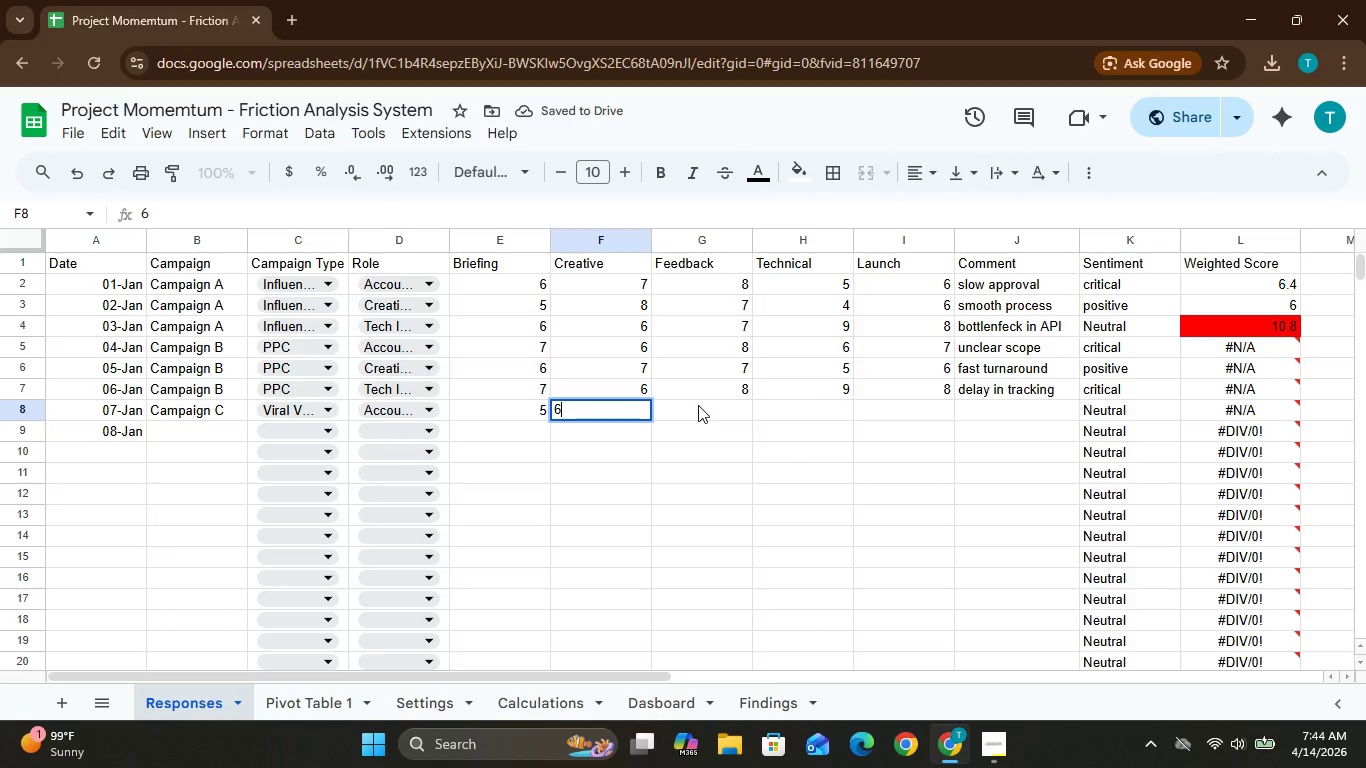 
left_click([698, 405])
 